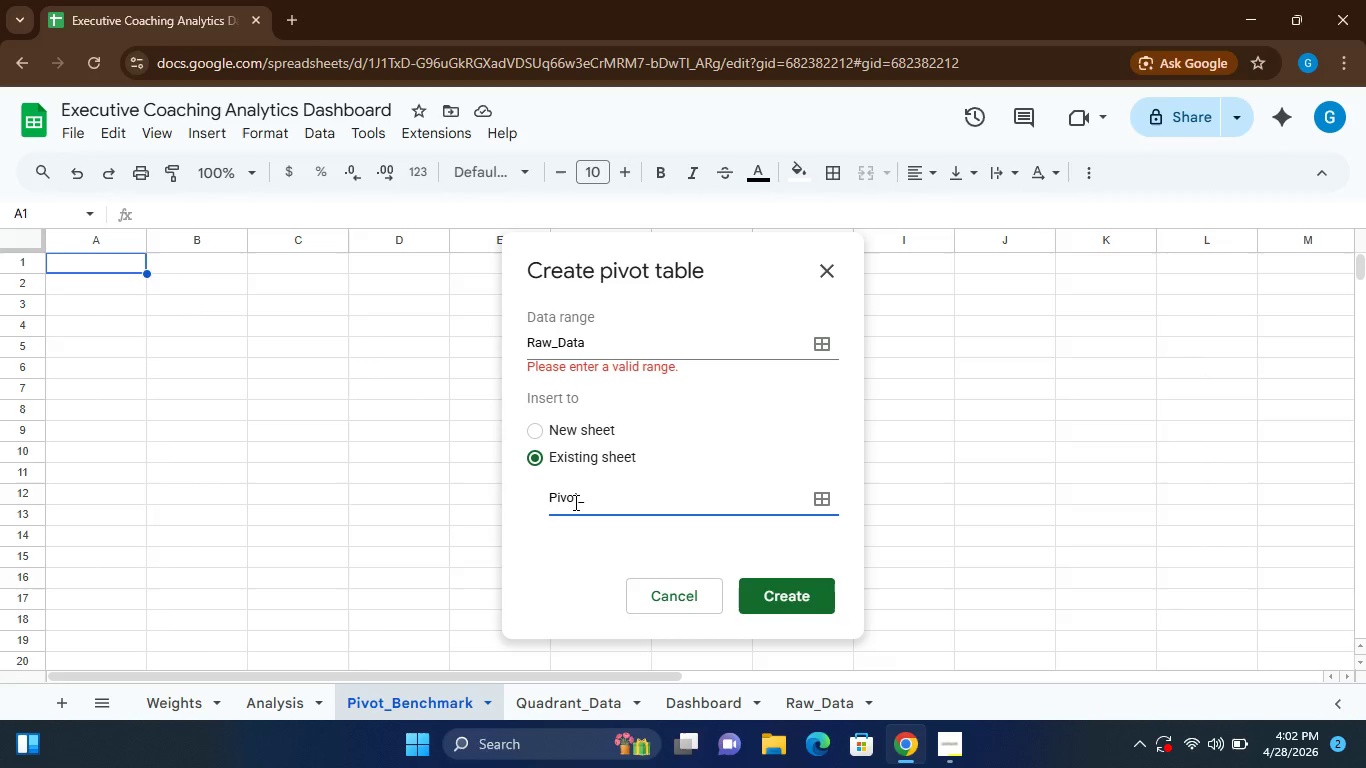 
type(Benchmark)
 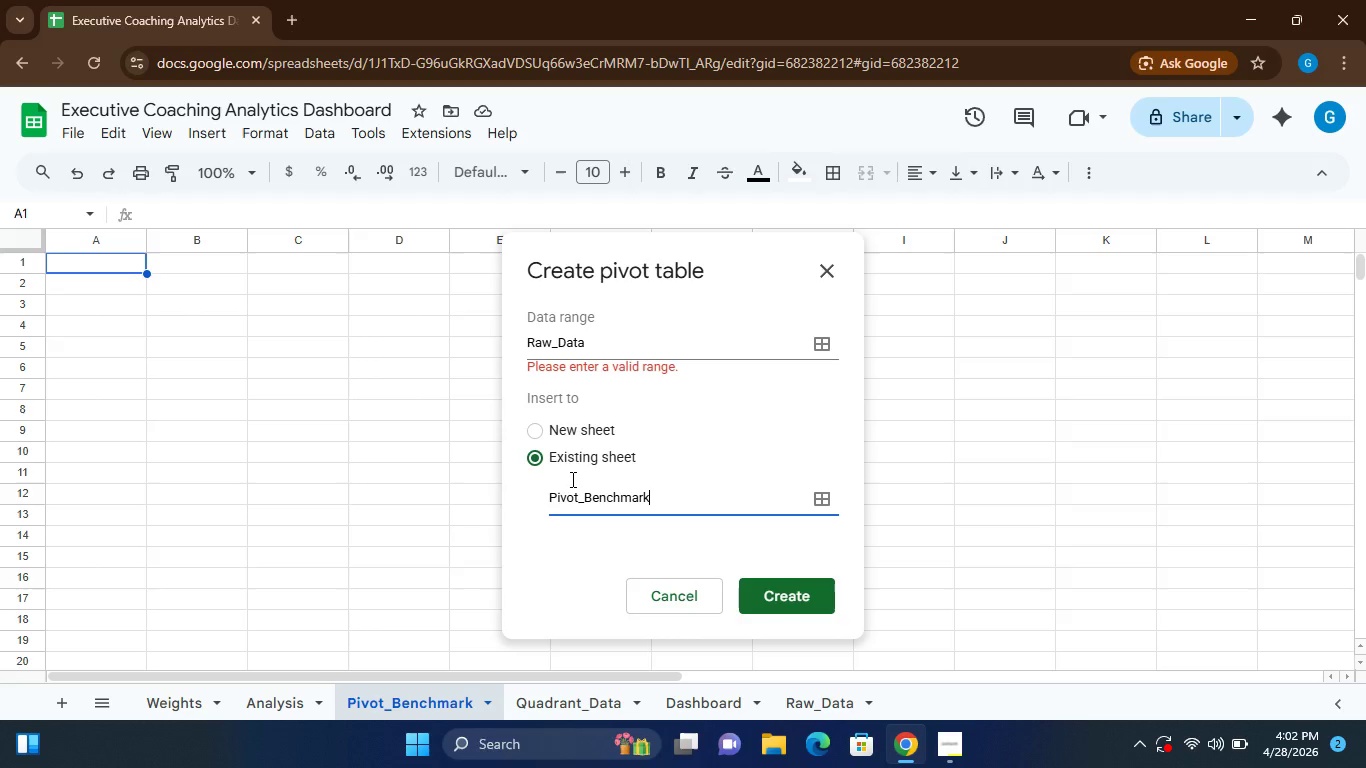 
left_click([603, 347])
 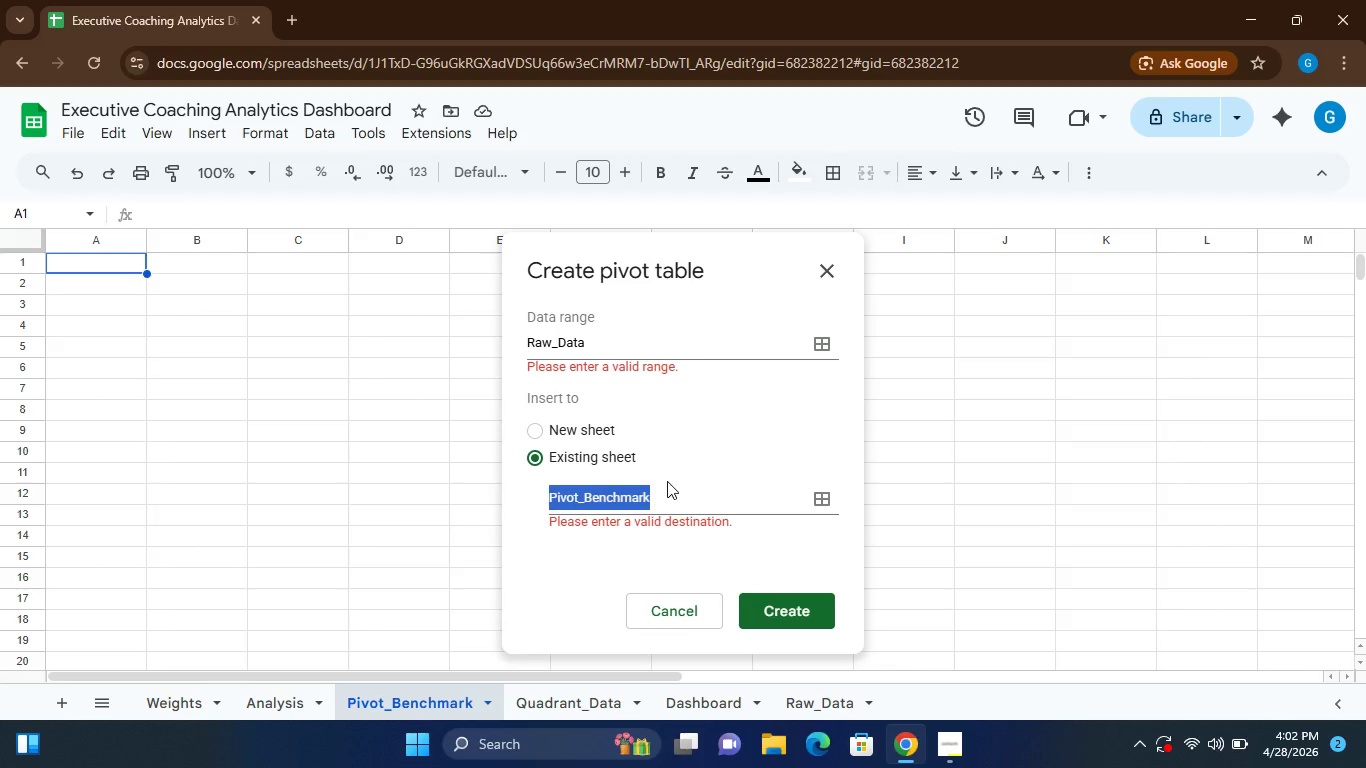 
left_click([667, 481])
 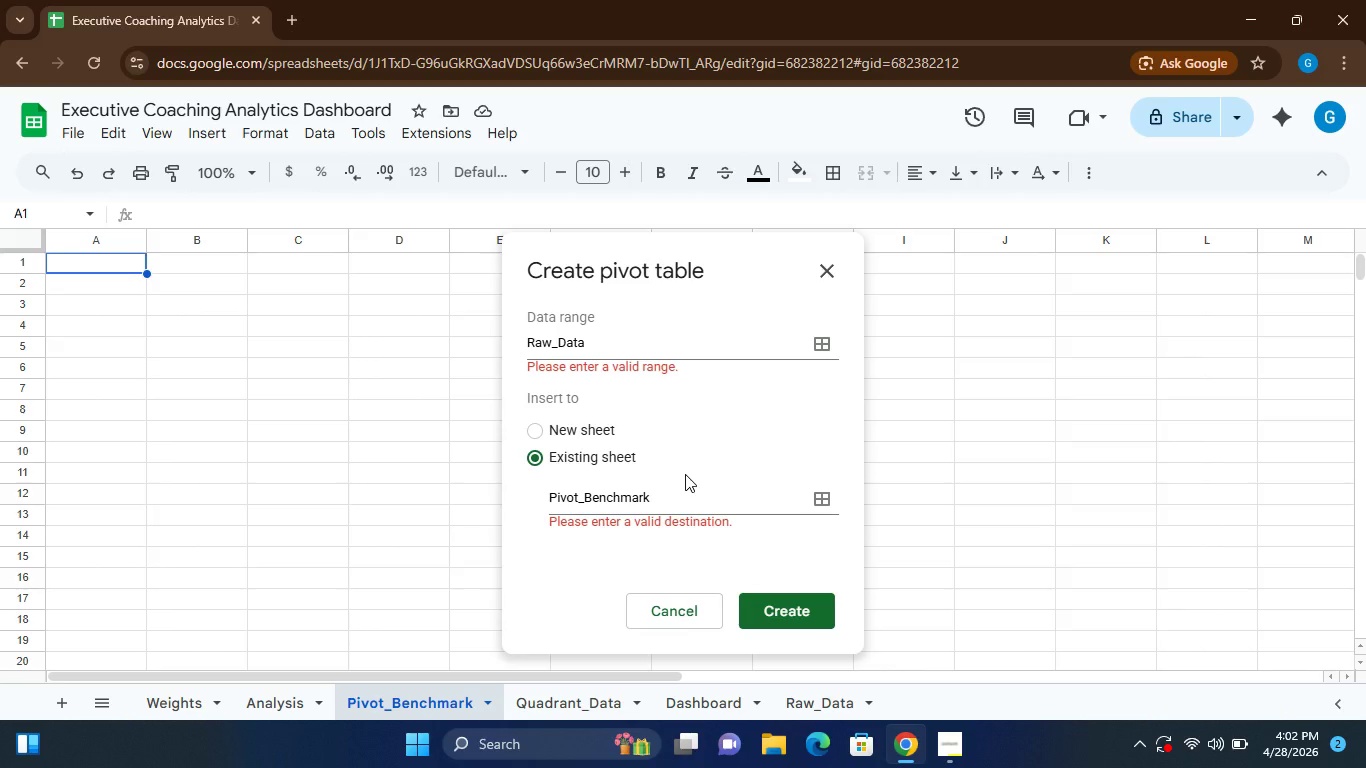 
wait(12.92)
 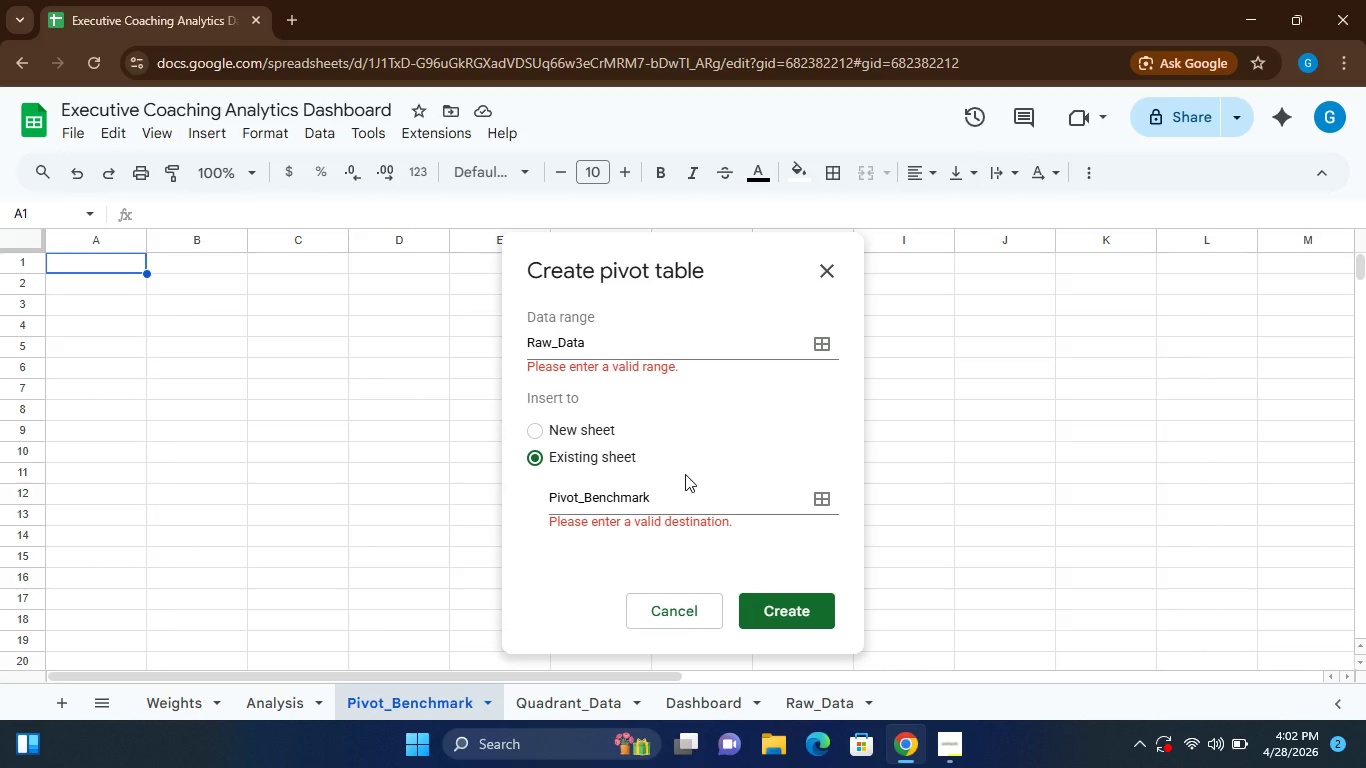 
left_click([538, 456])
 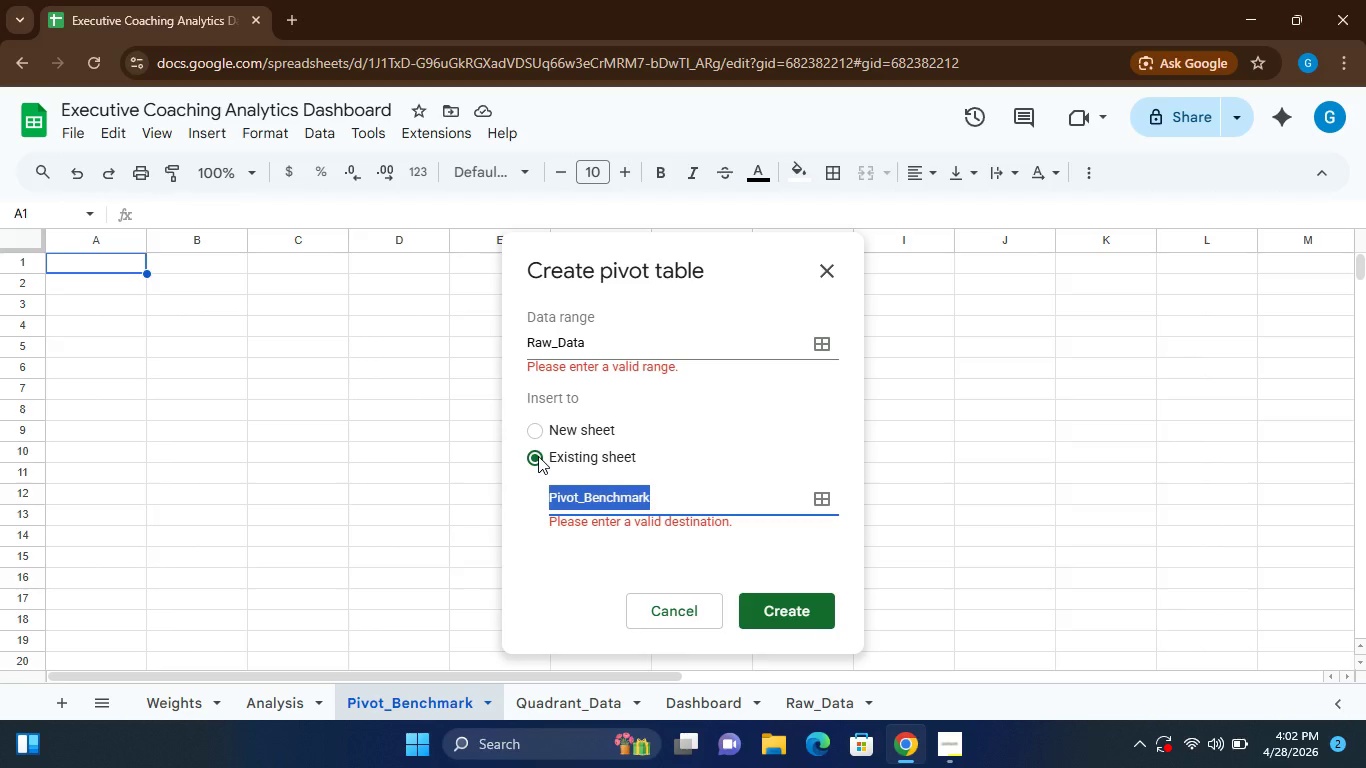 
left_click([538, 456])
 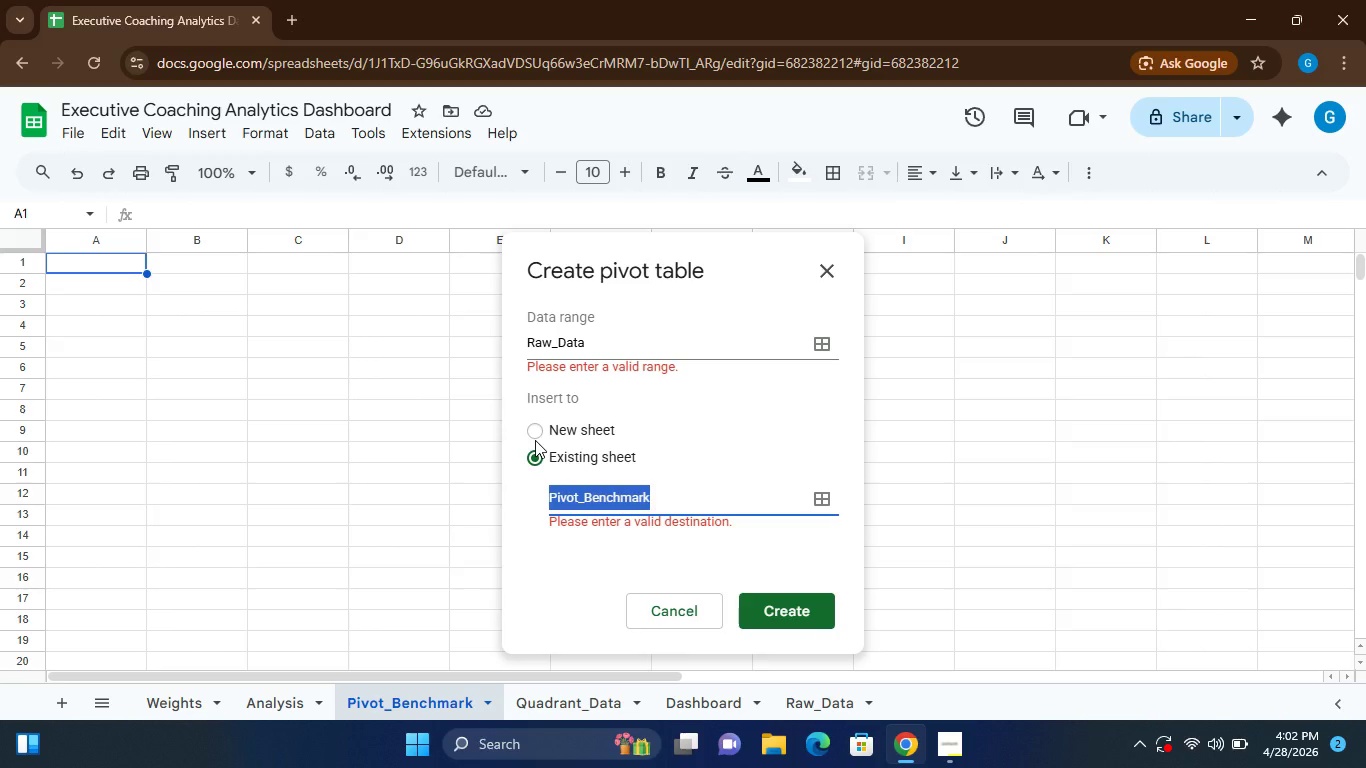 
left_click([535, 440])
 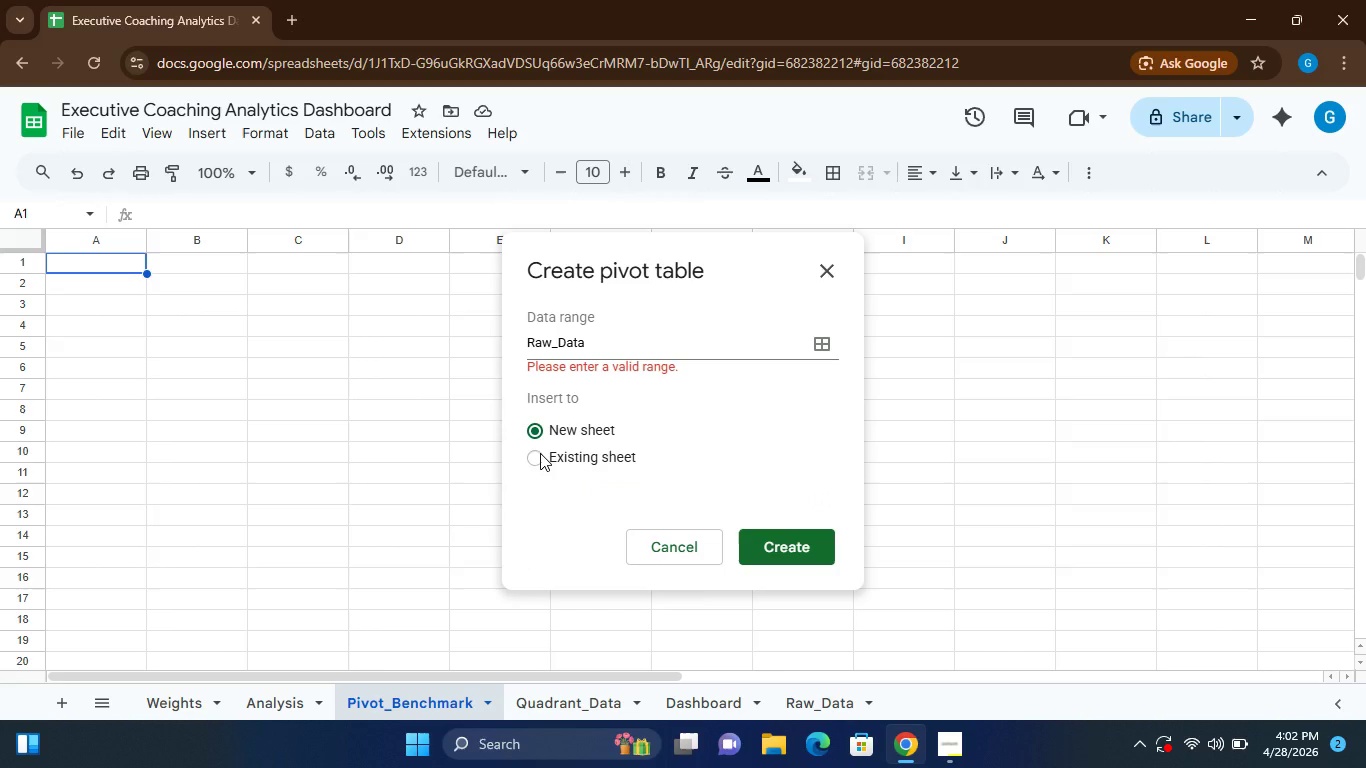 
left_click([540, 453])
 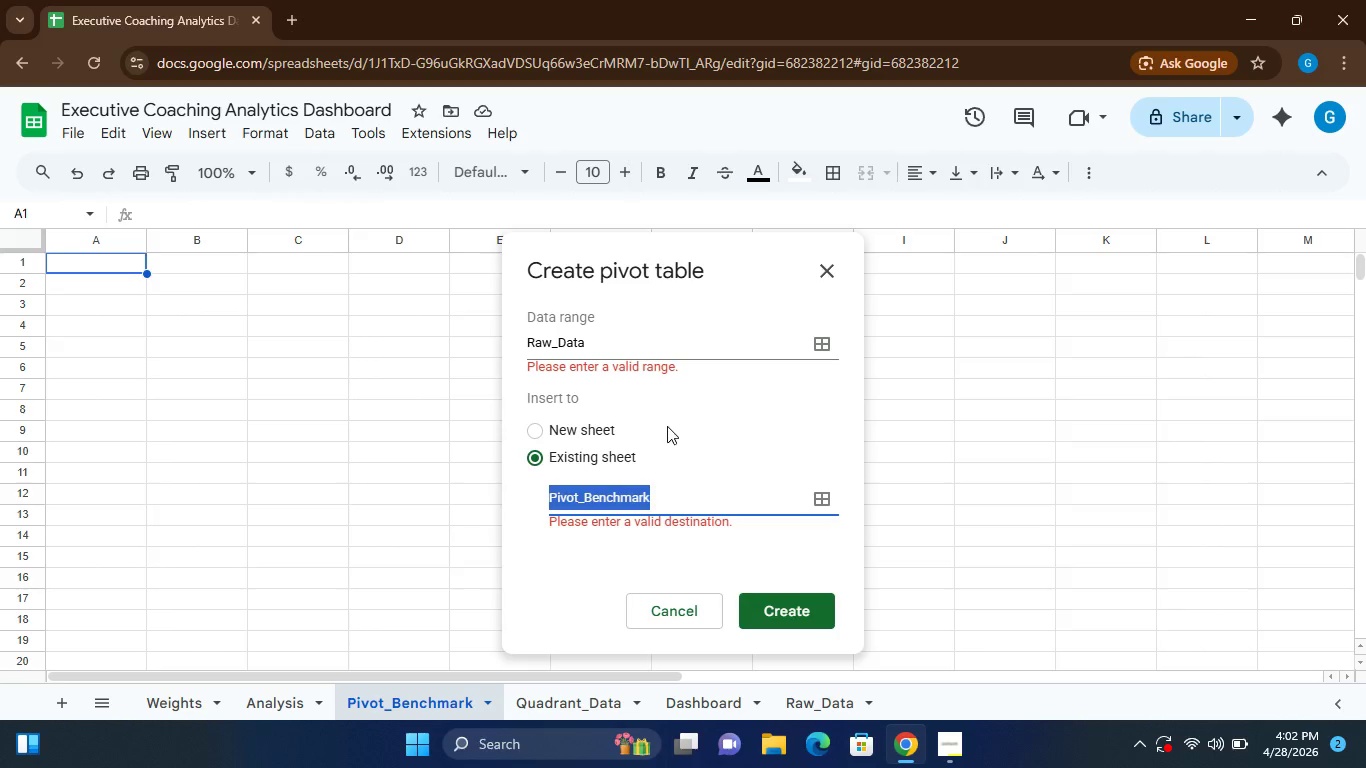 
left_click([667, 426])
 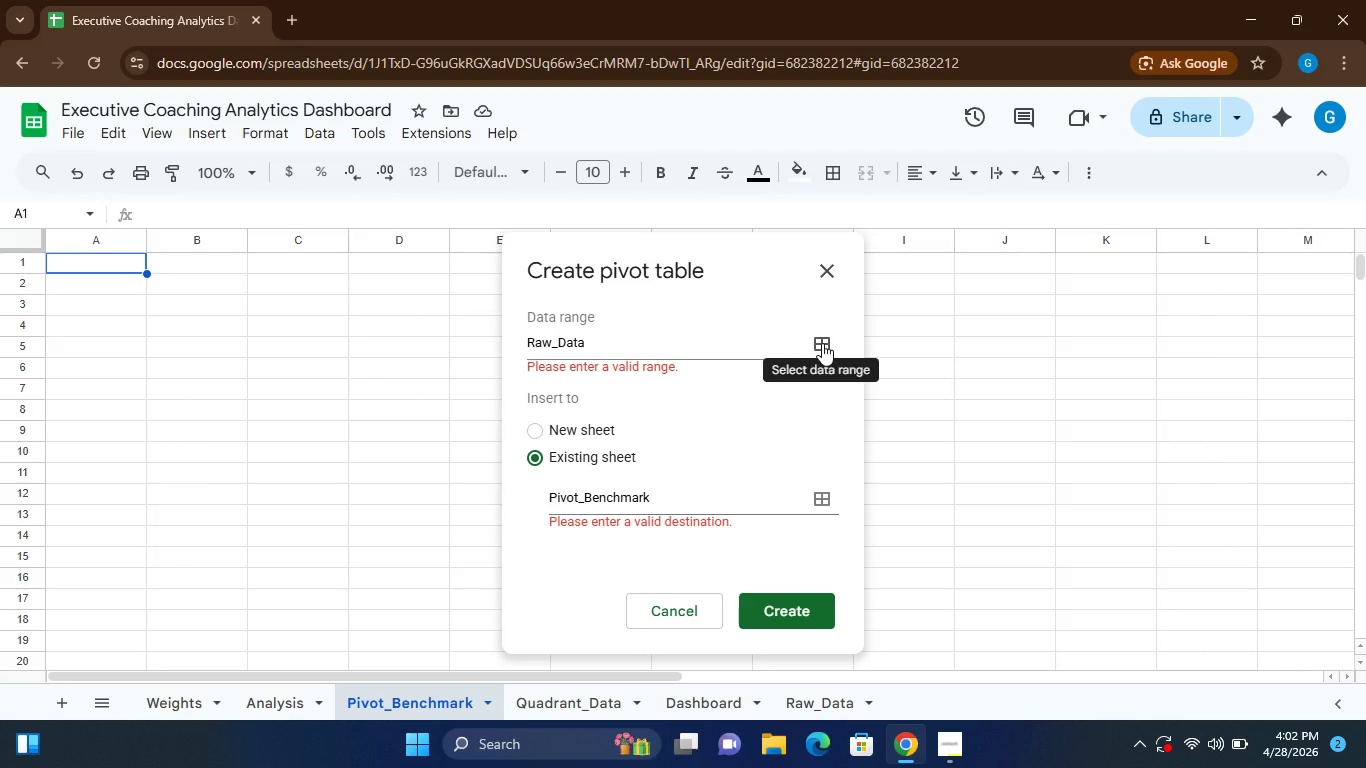 
left_click([822, 343])
 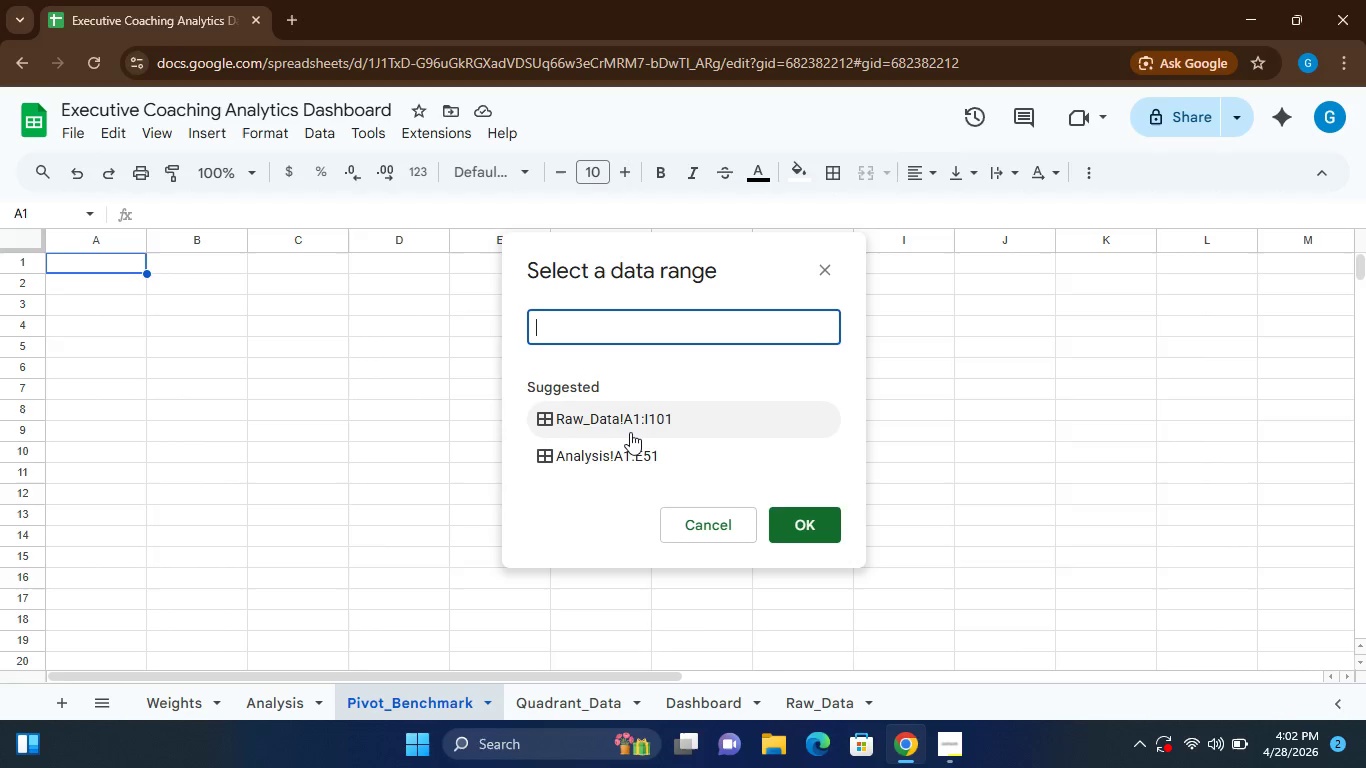 
left_click([634, 428])
 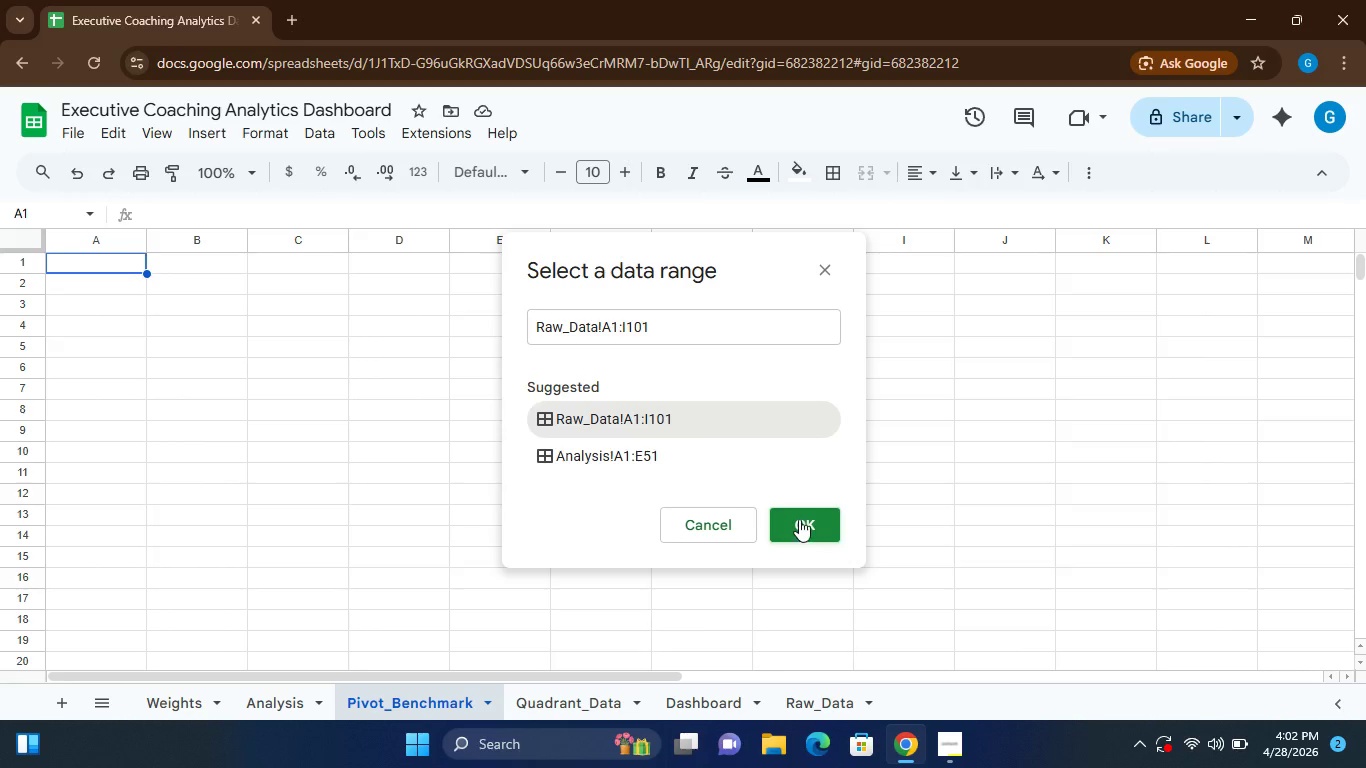 
left_click([799, 519])
 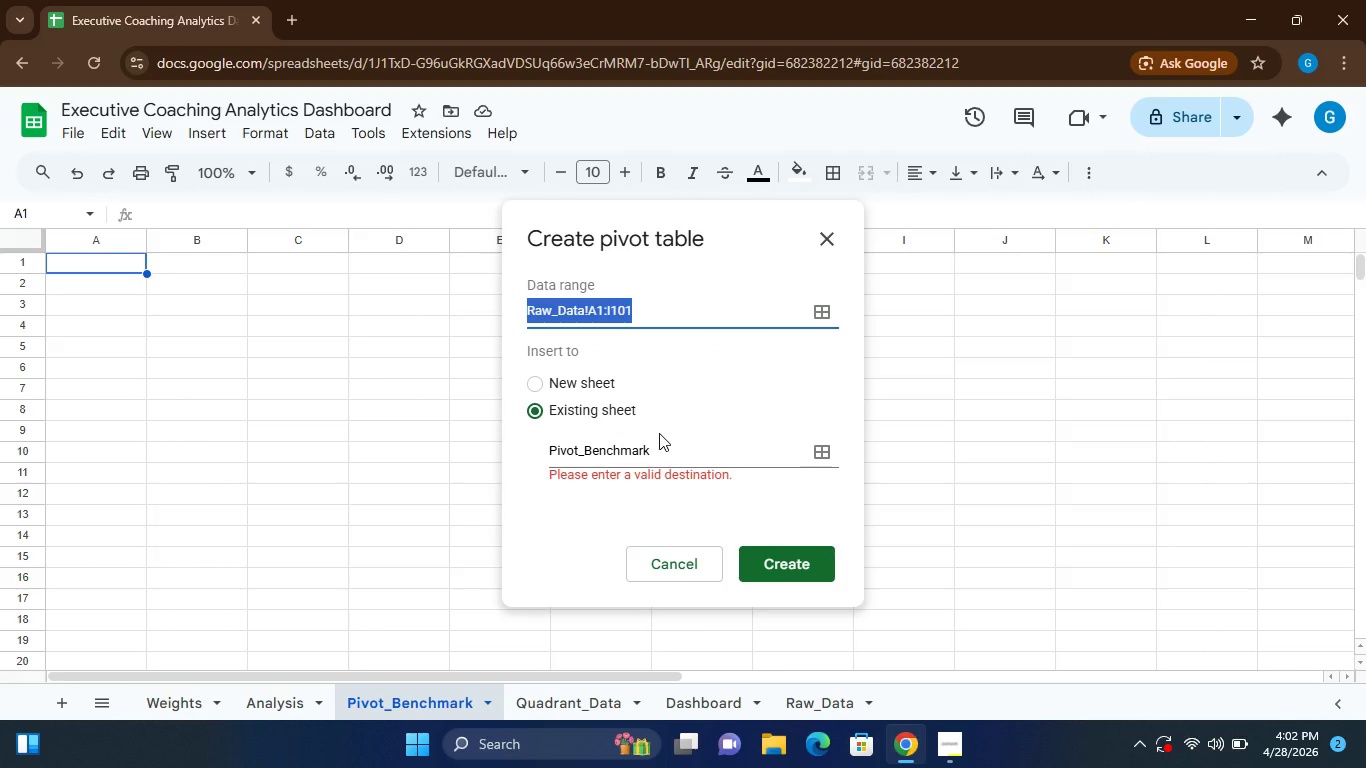 
left_click([664, 448])
 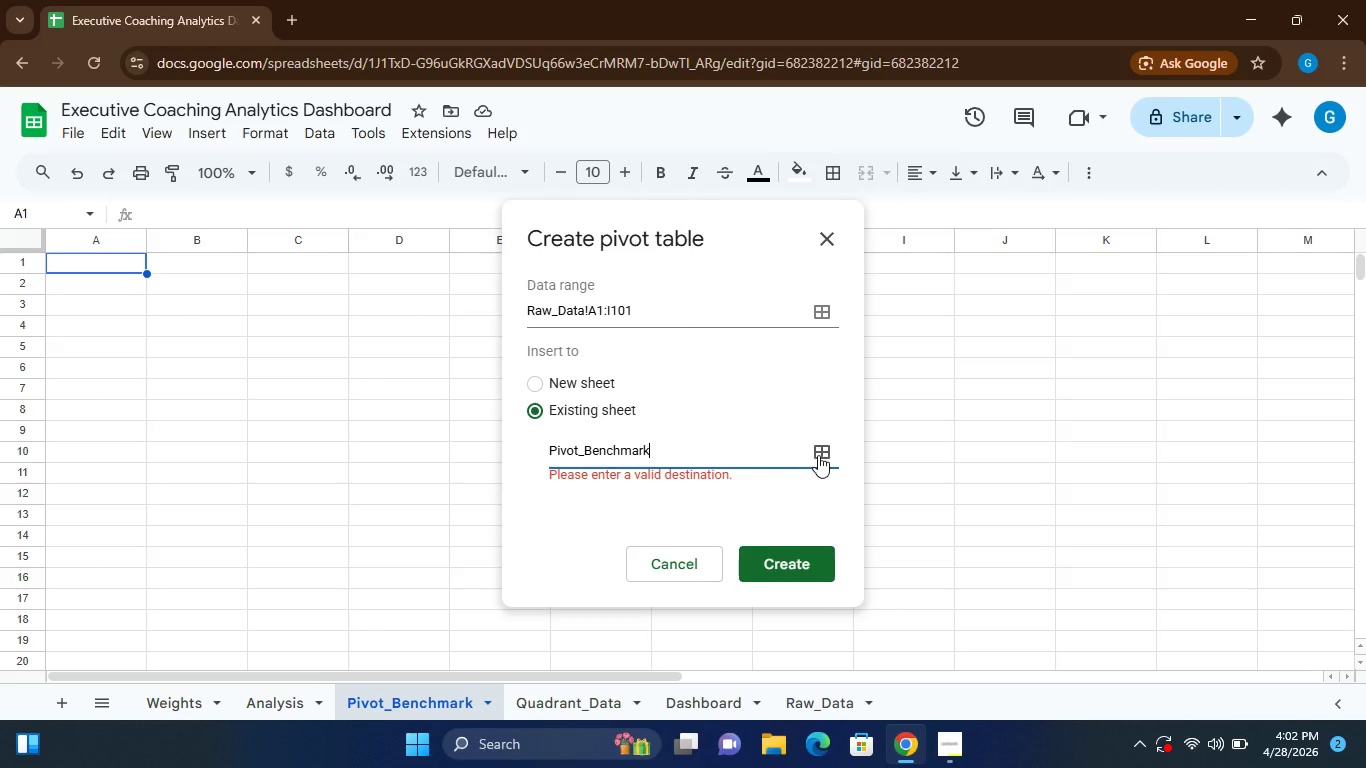 
left_click([818, 455])
 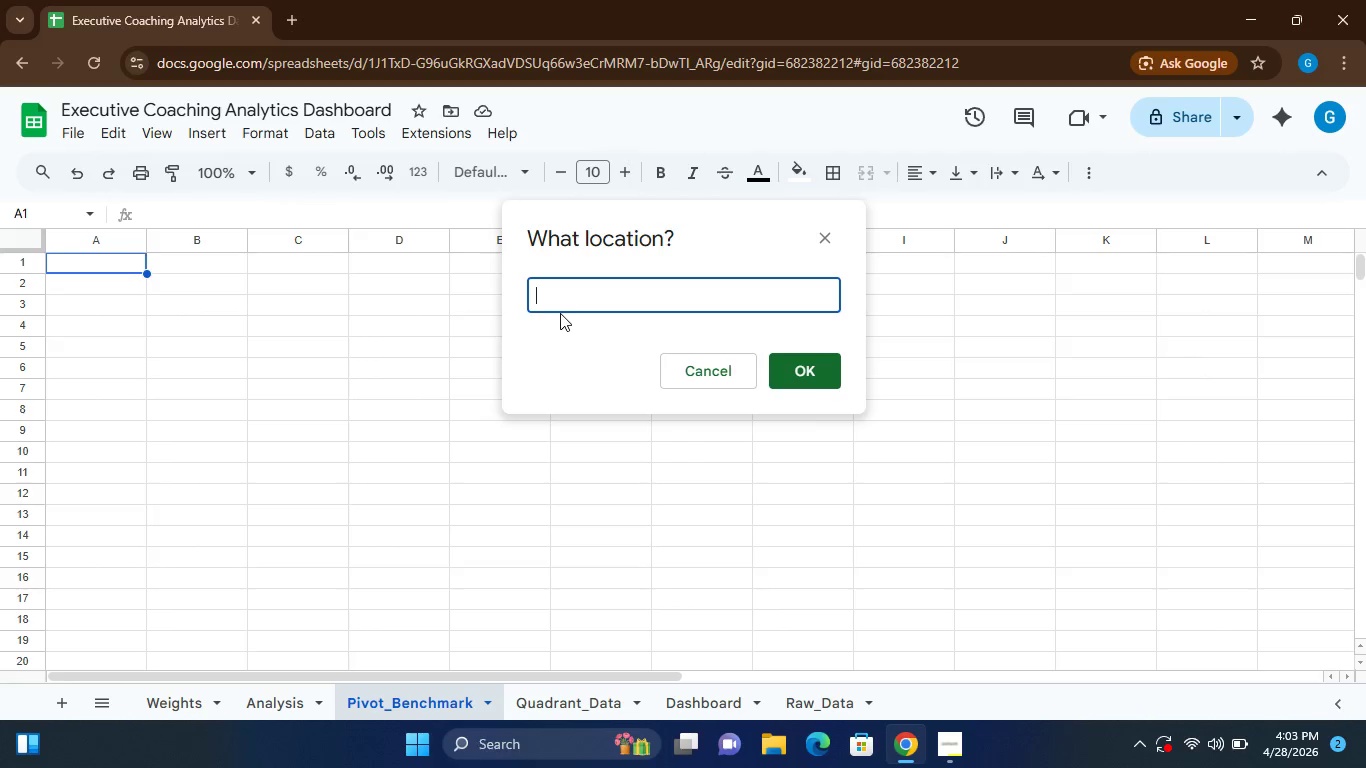 
wait(8.47)
 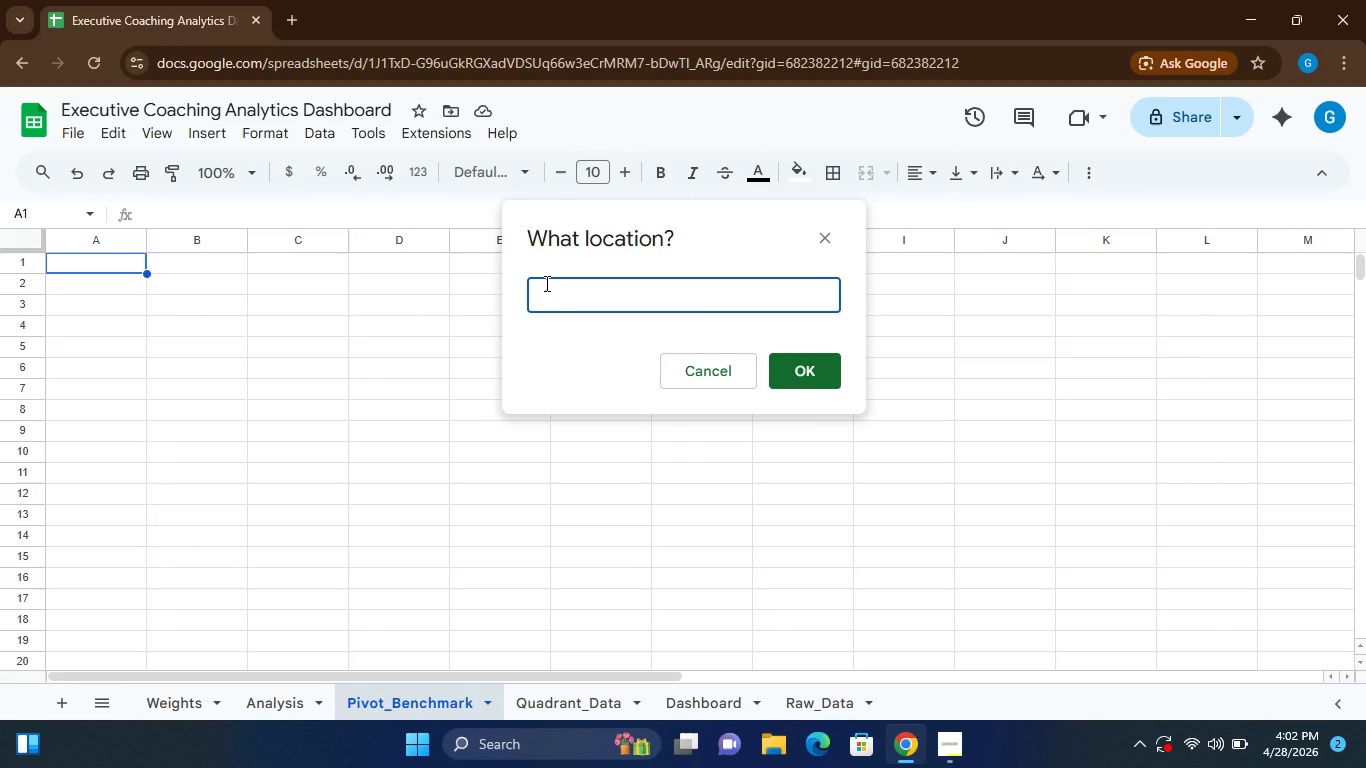 
type(Pivot_)
 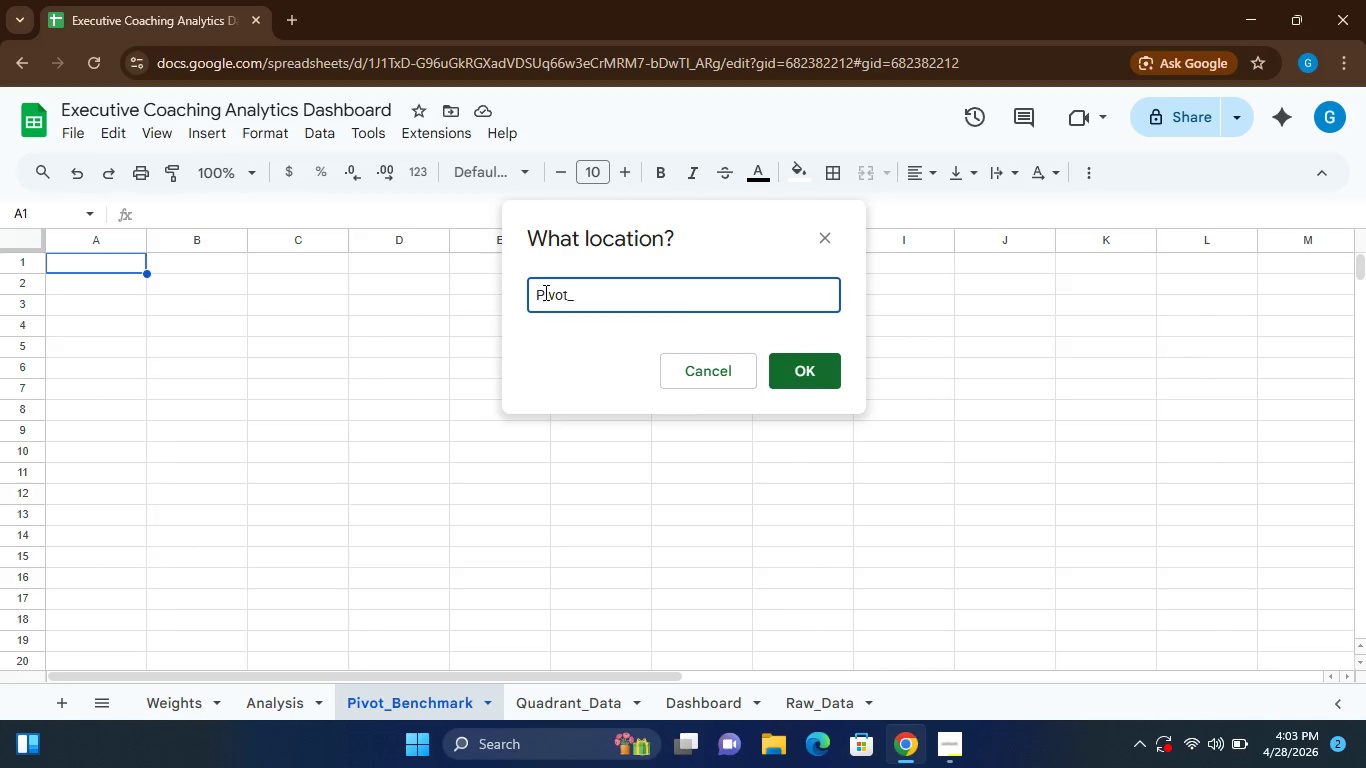 
left_click([590, 305])
 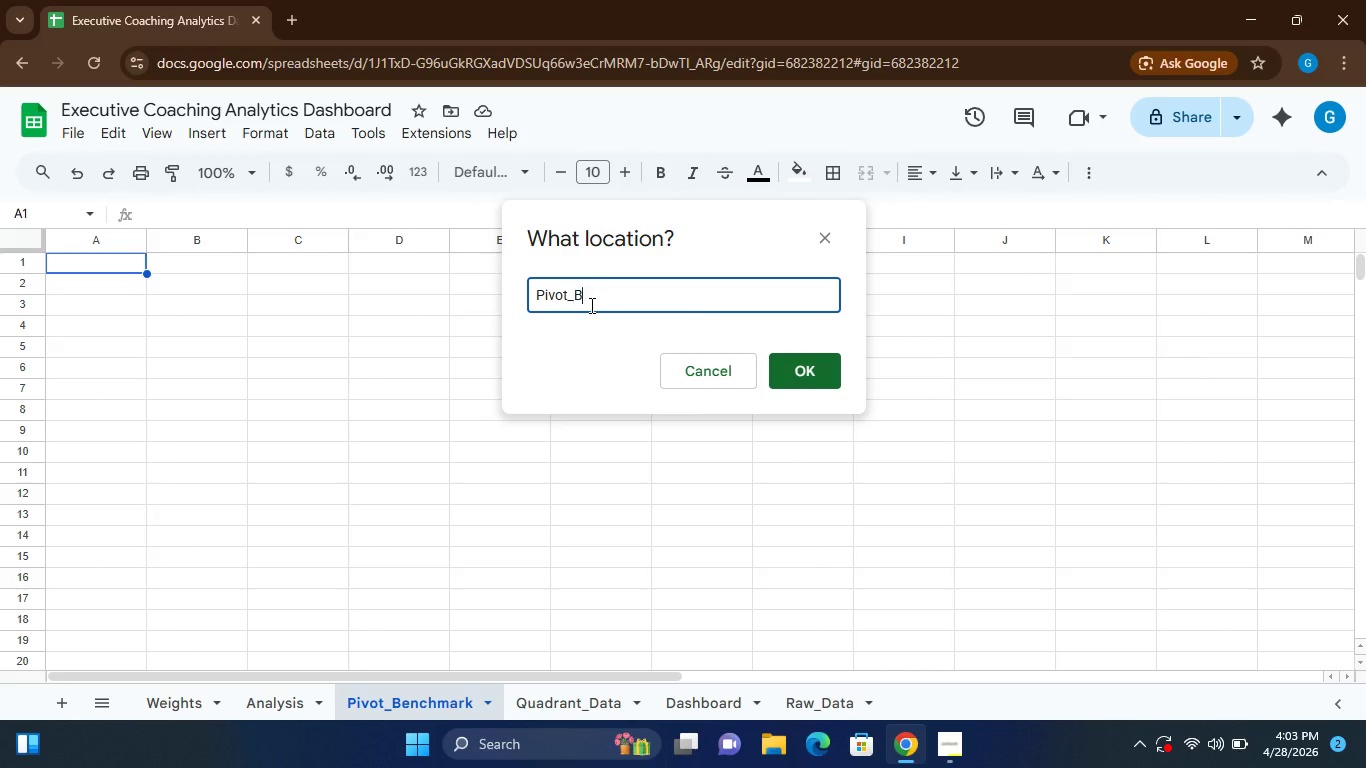 
type(Benchmark)
 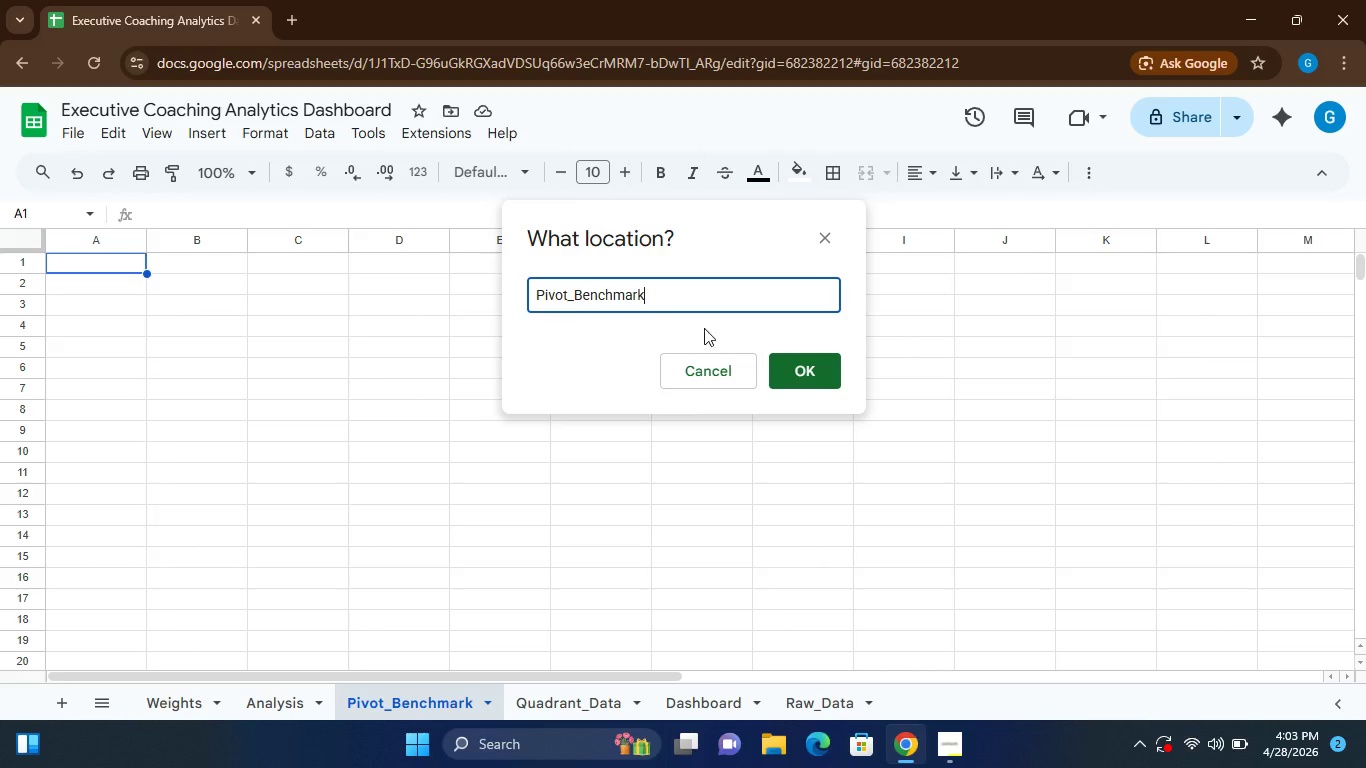 
left_click([812, 363])
 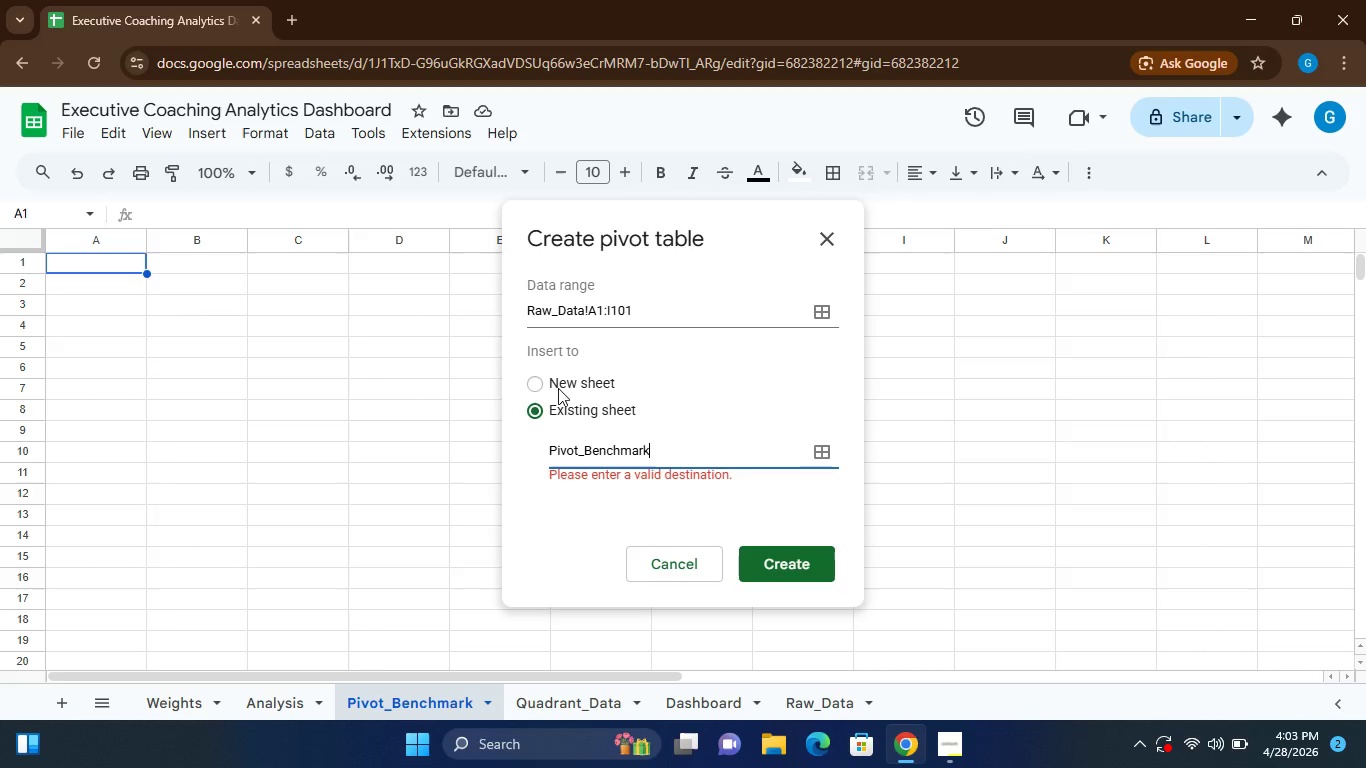 
wait(6.25)
 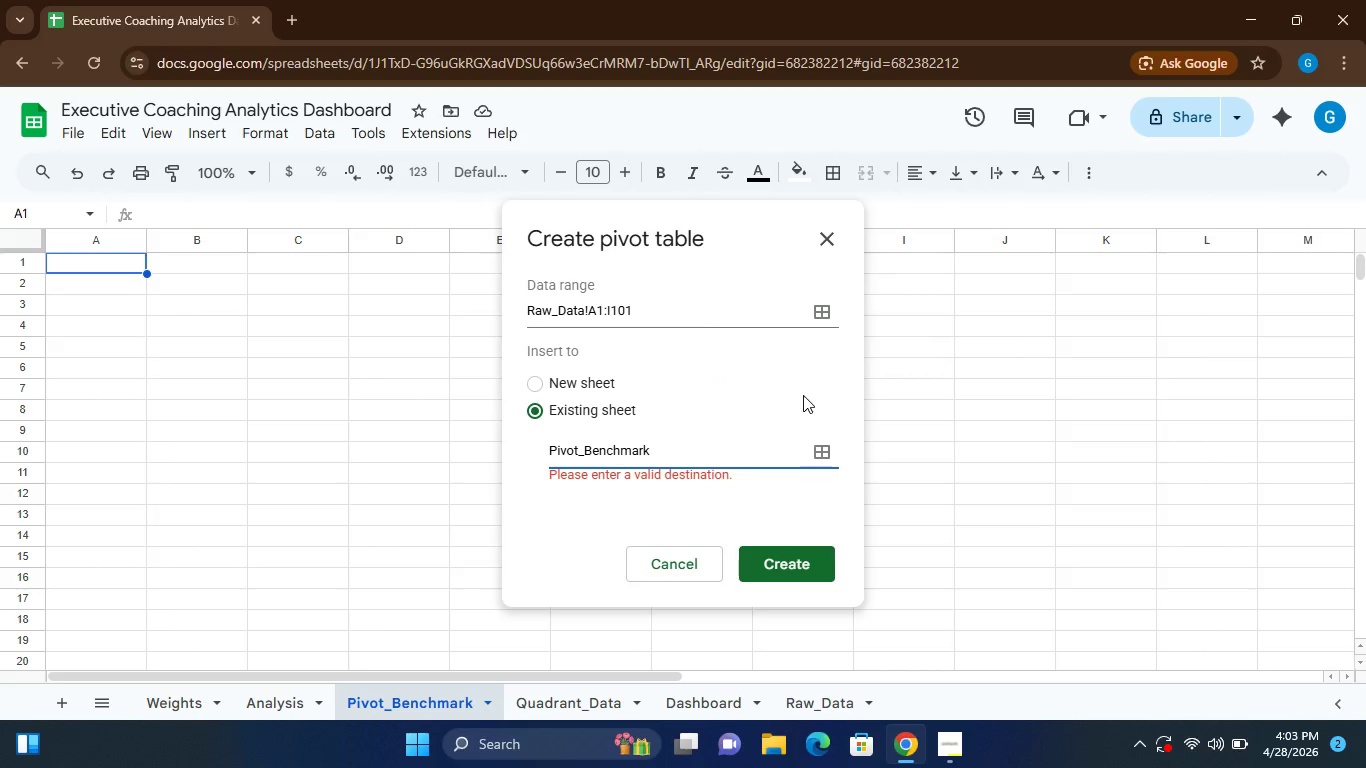 
left_click([536, 383])
 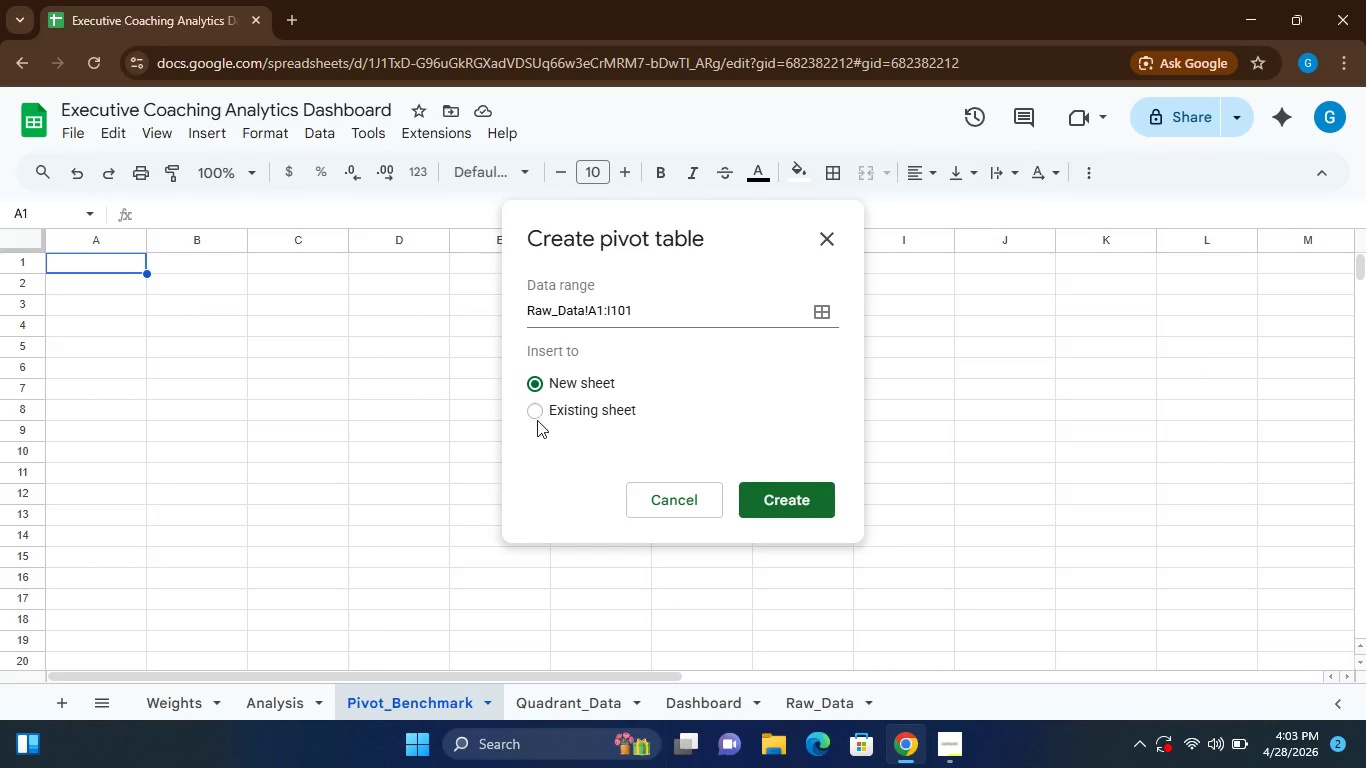 
left_click([534, 415])
 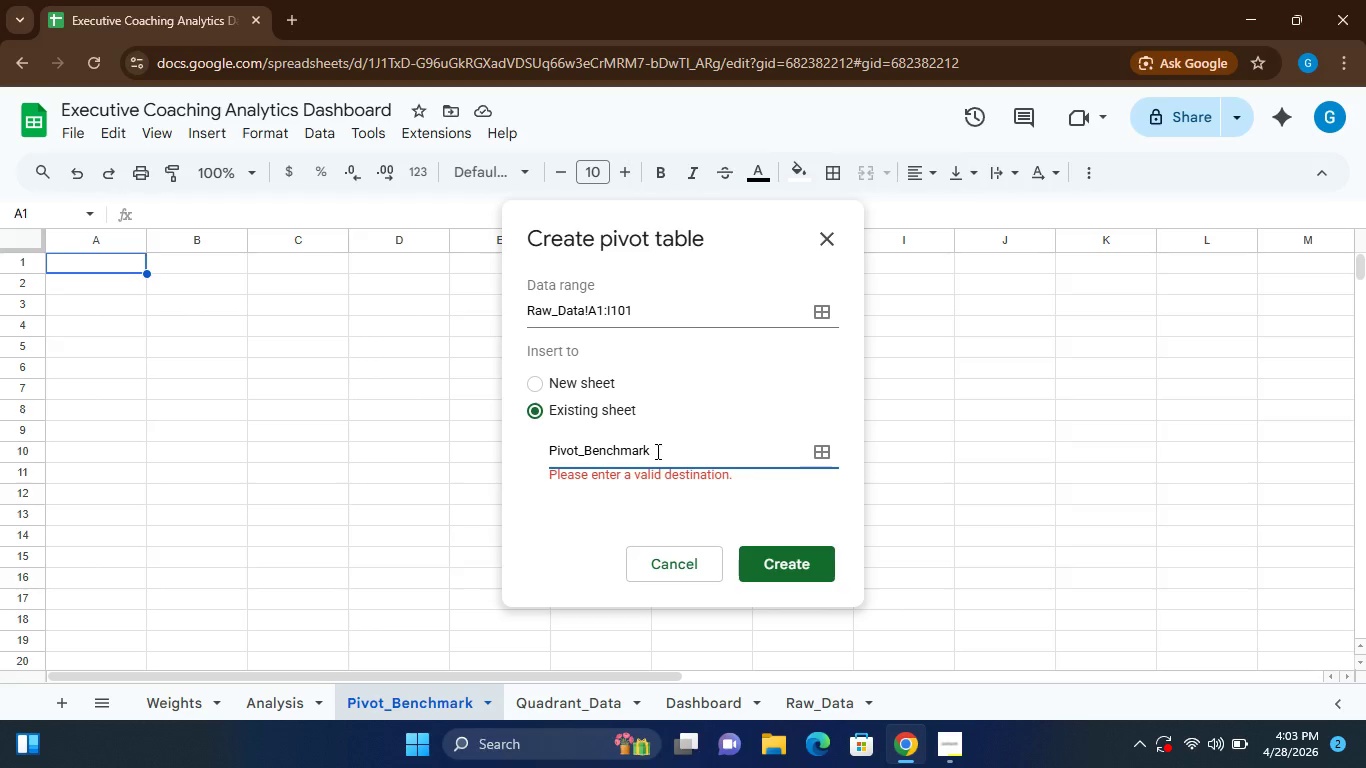 
wait(7.11)
 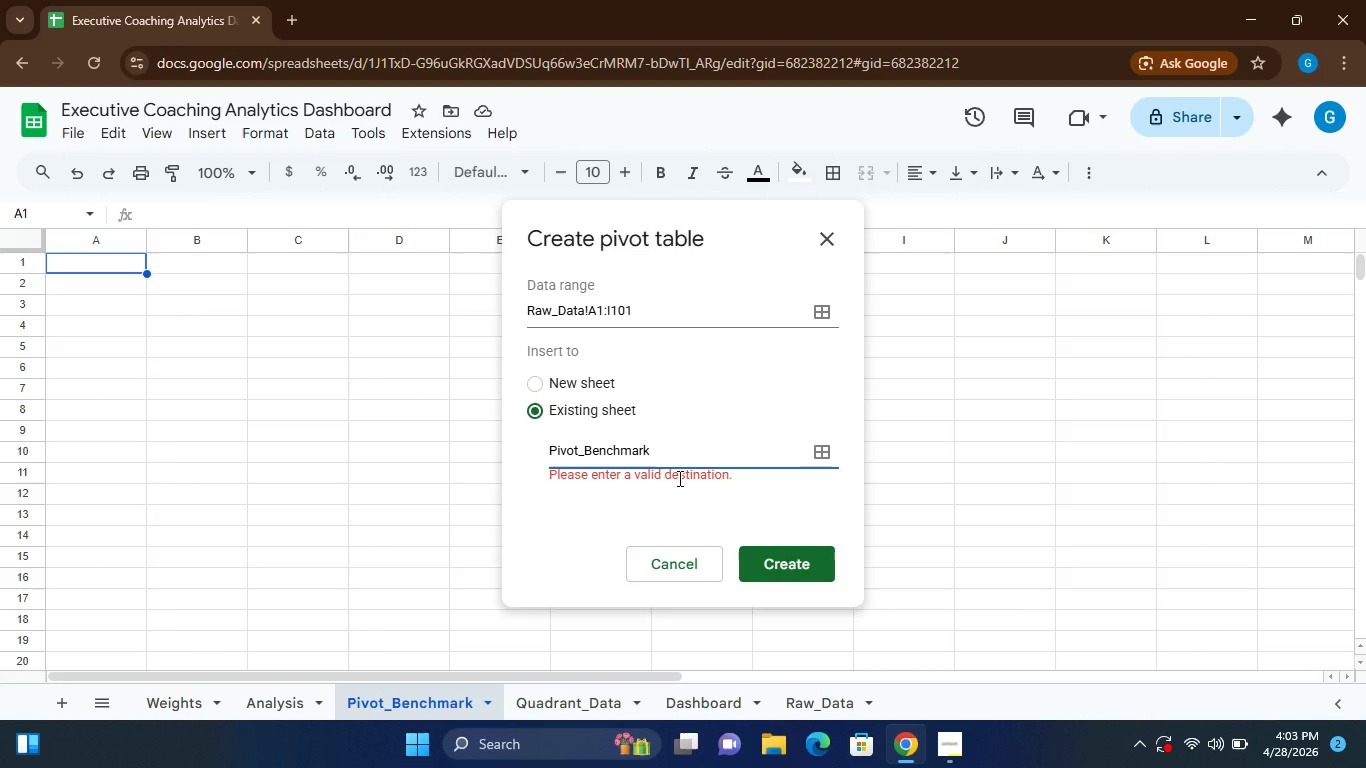 
left_click([656, 451])
 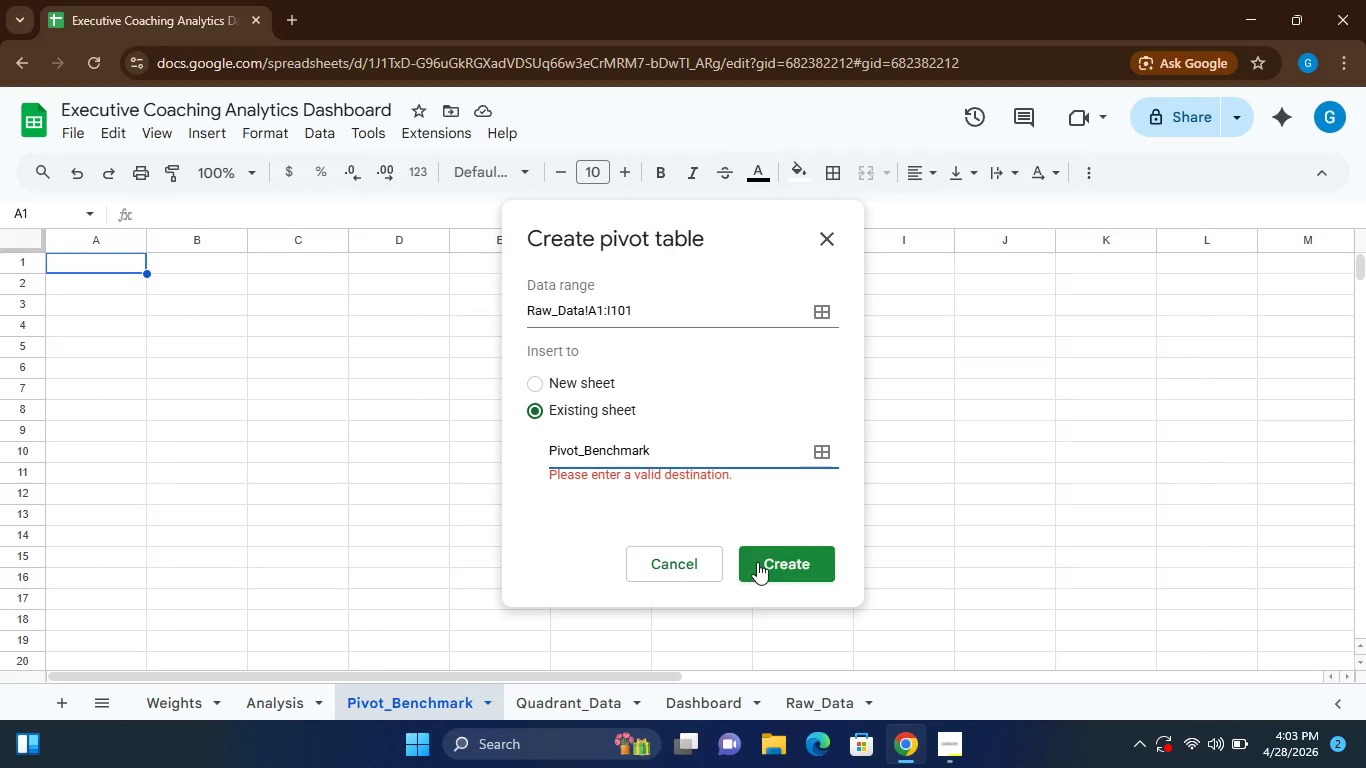 
left_click([757, 562])
 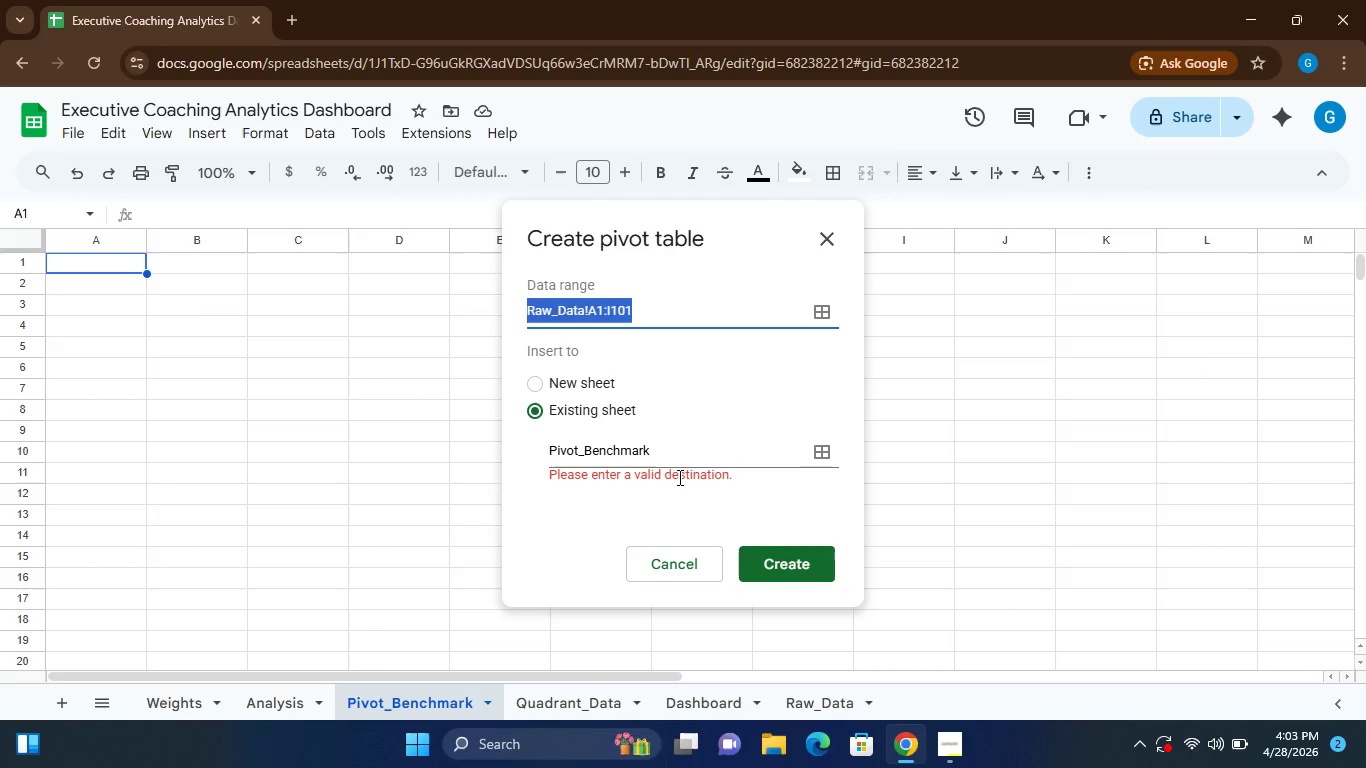 
left_click([654, 448])
 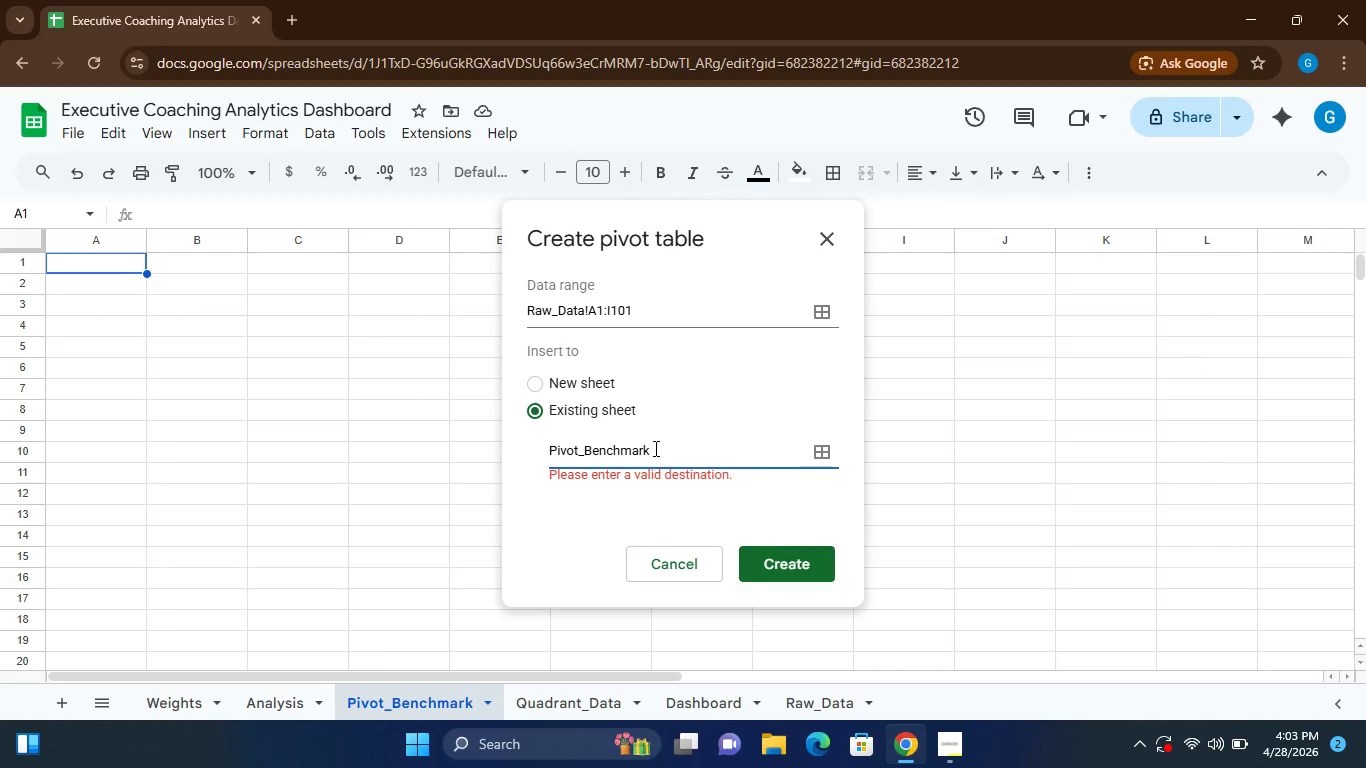 
double_click([654, 448])
 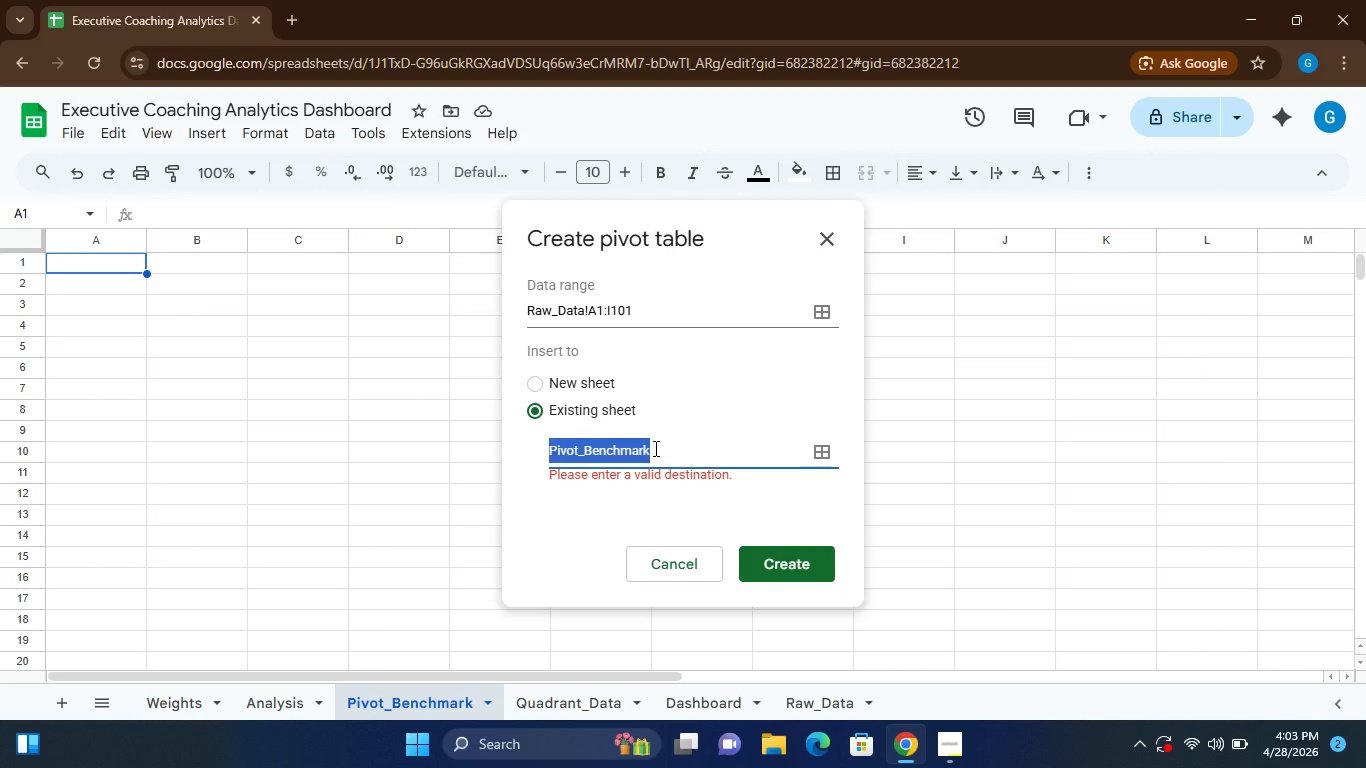 
left_click([654, 448])
 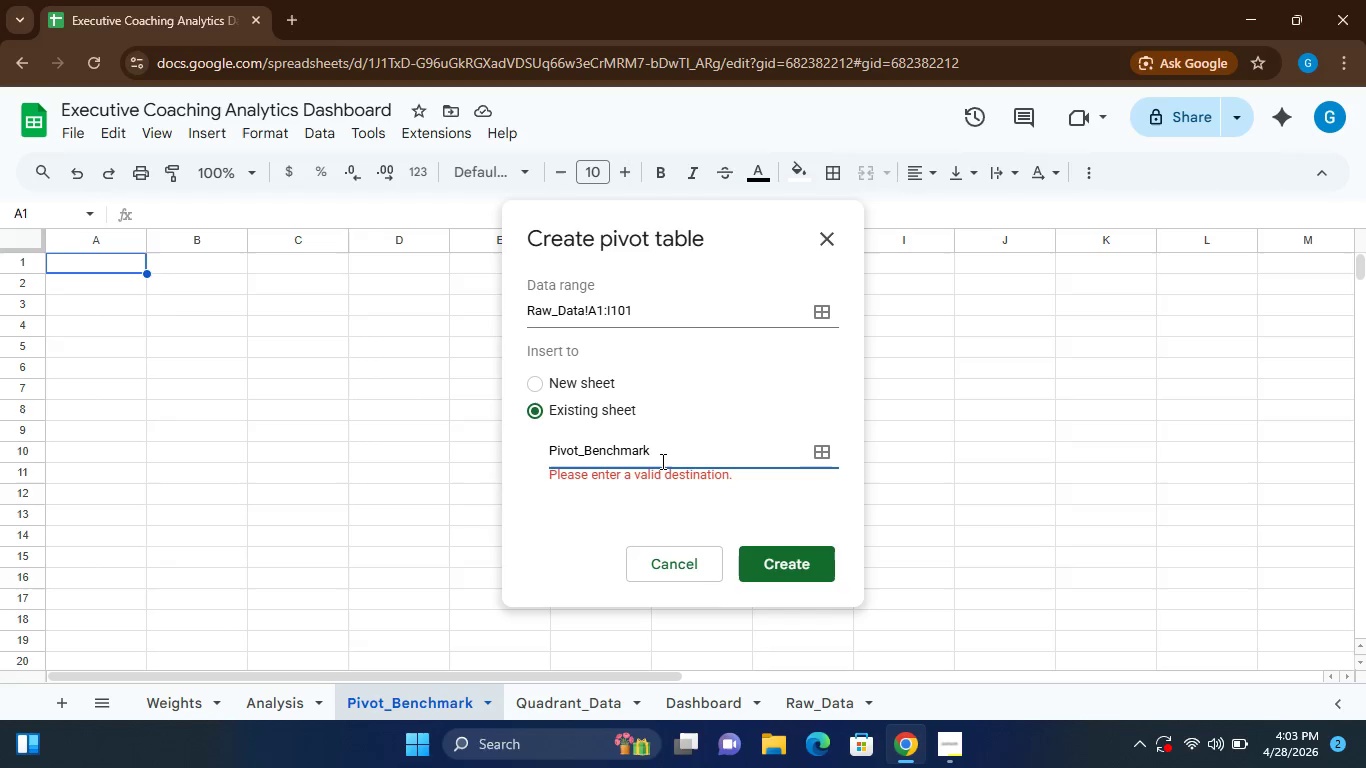 
wait(8.17)
 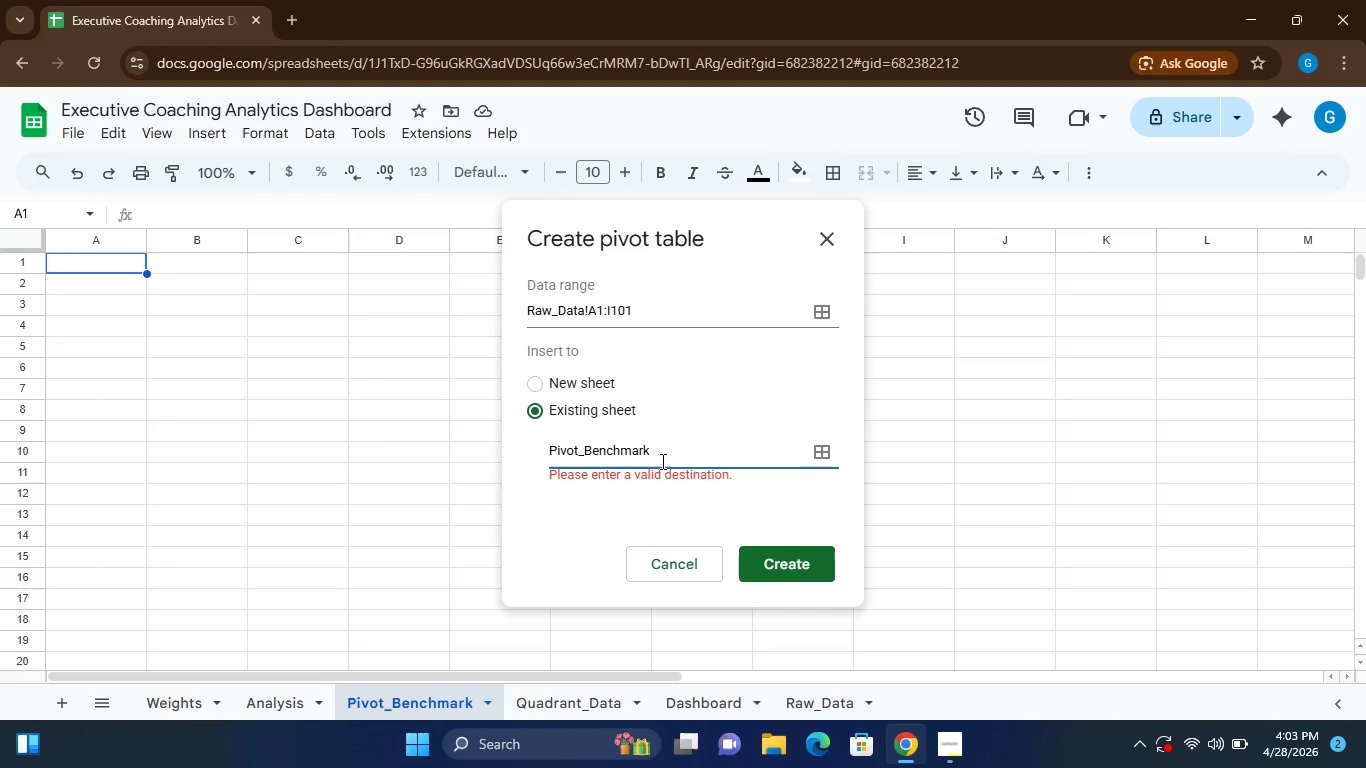 
left_click([818, 453])
 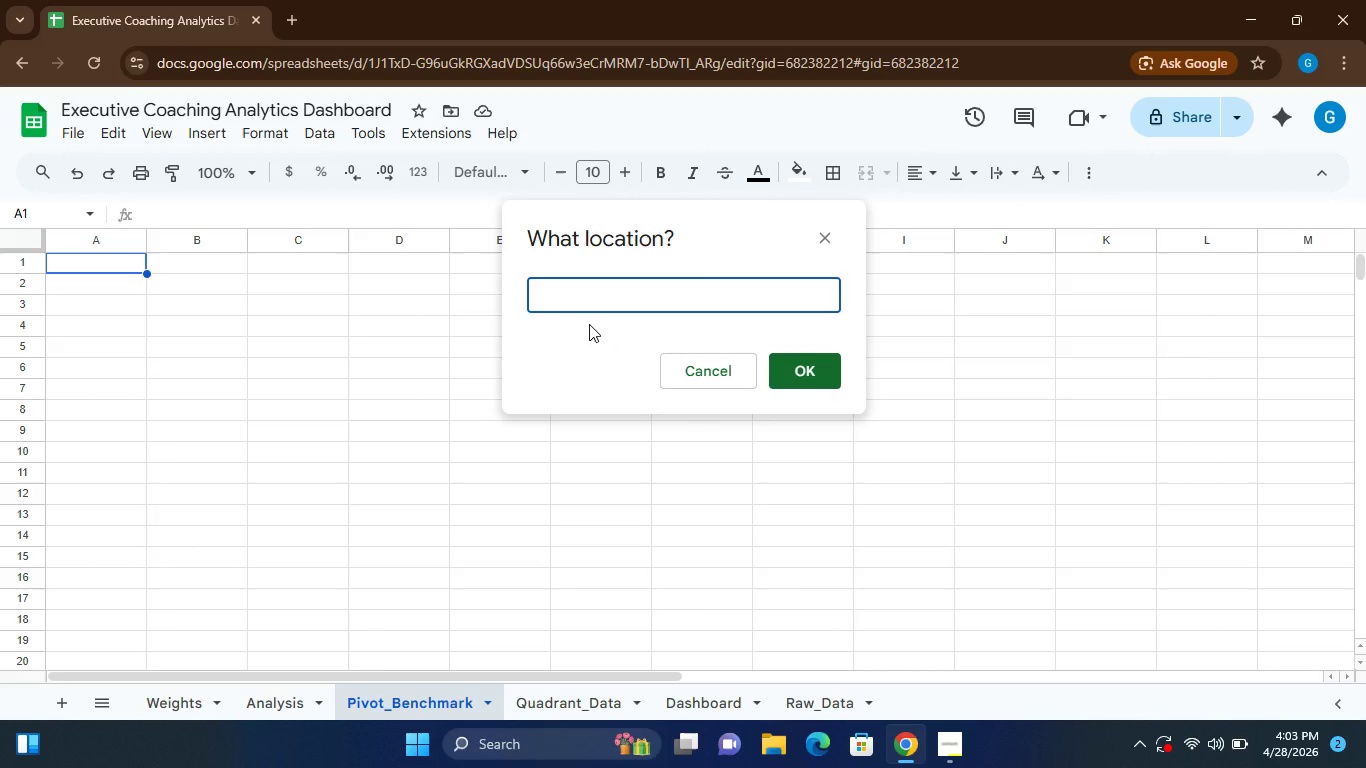 
left_click([529, 293])
 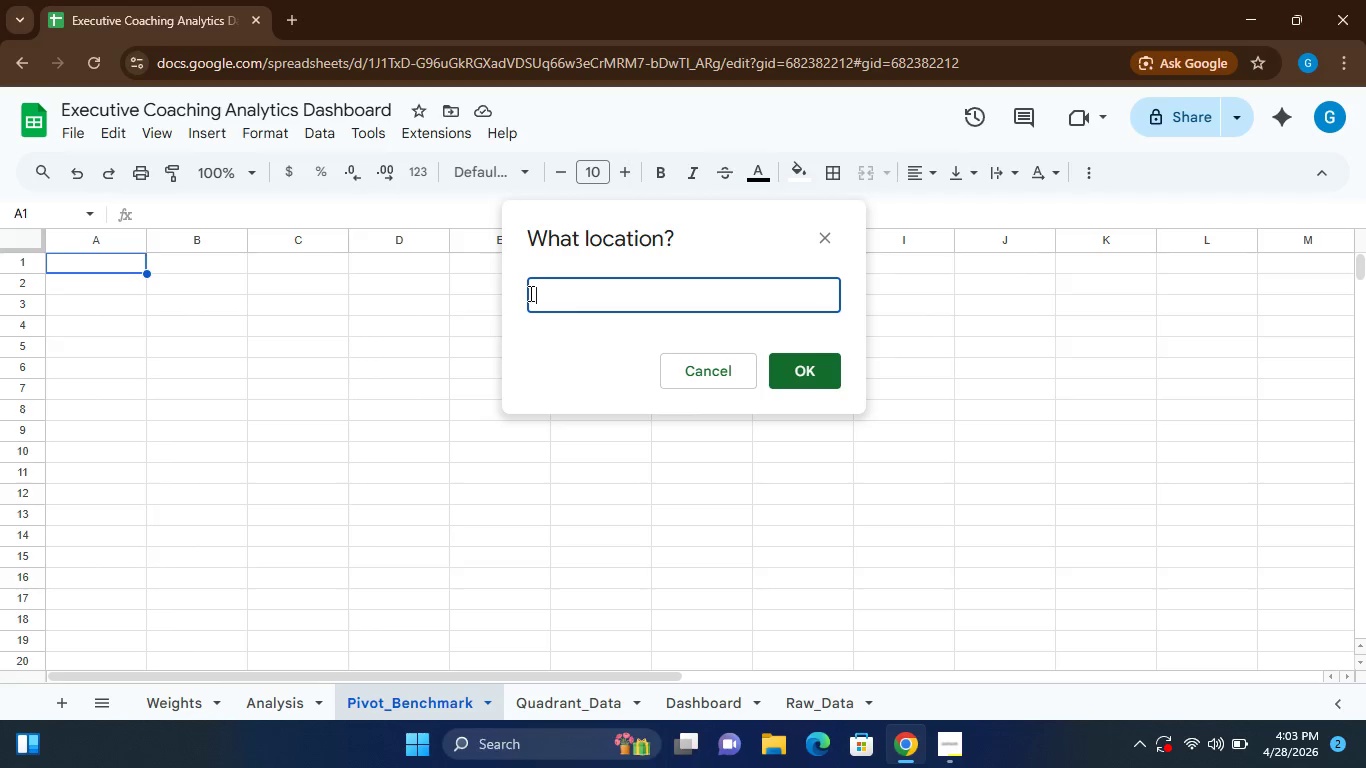 
wait(5.74)
 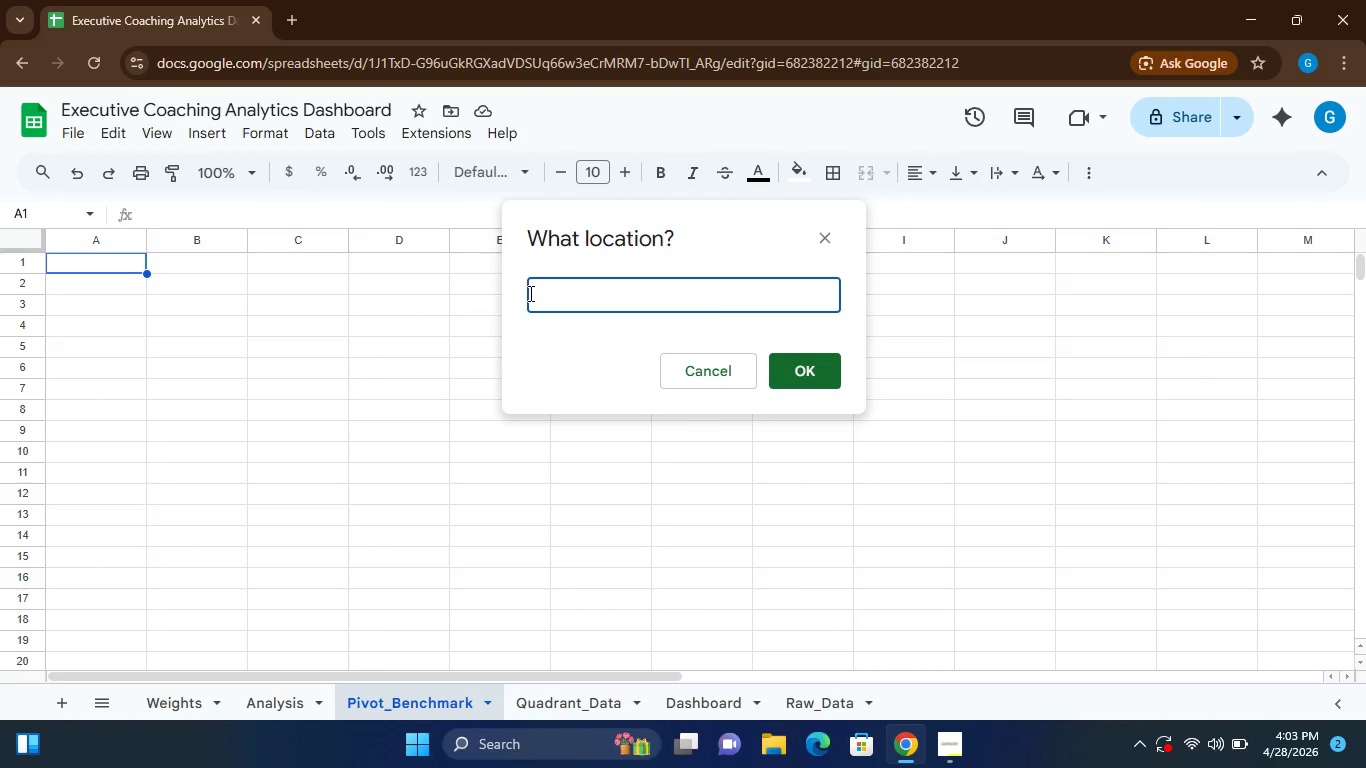 
type(Pivot_)
 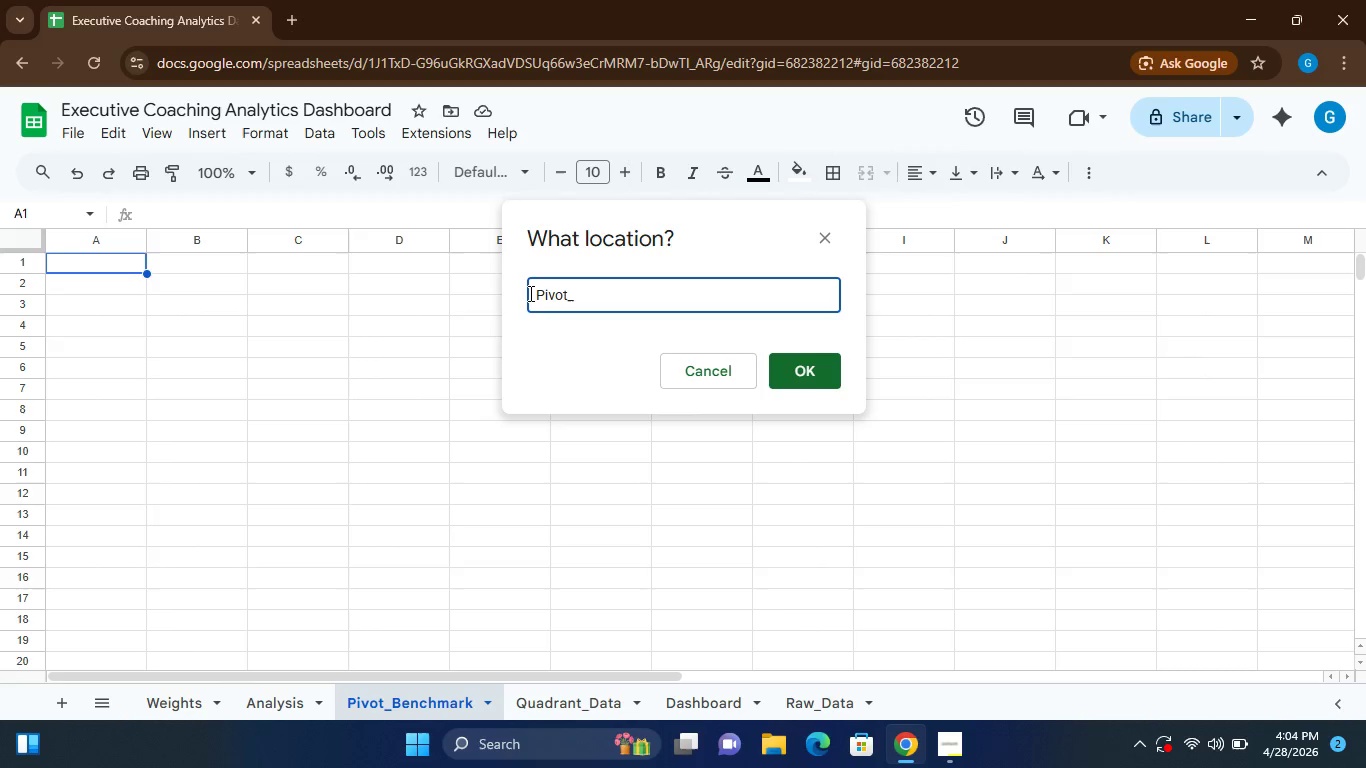 
left_click([529, 293])
 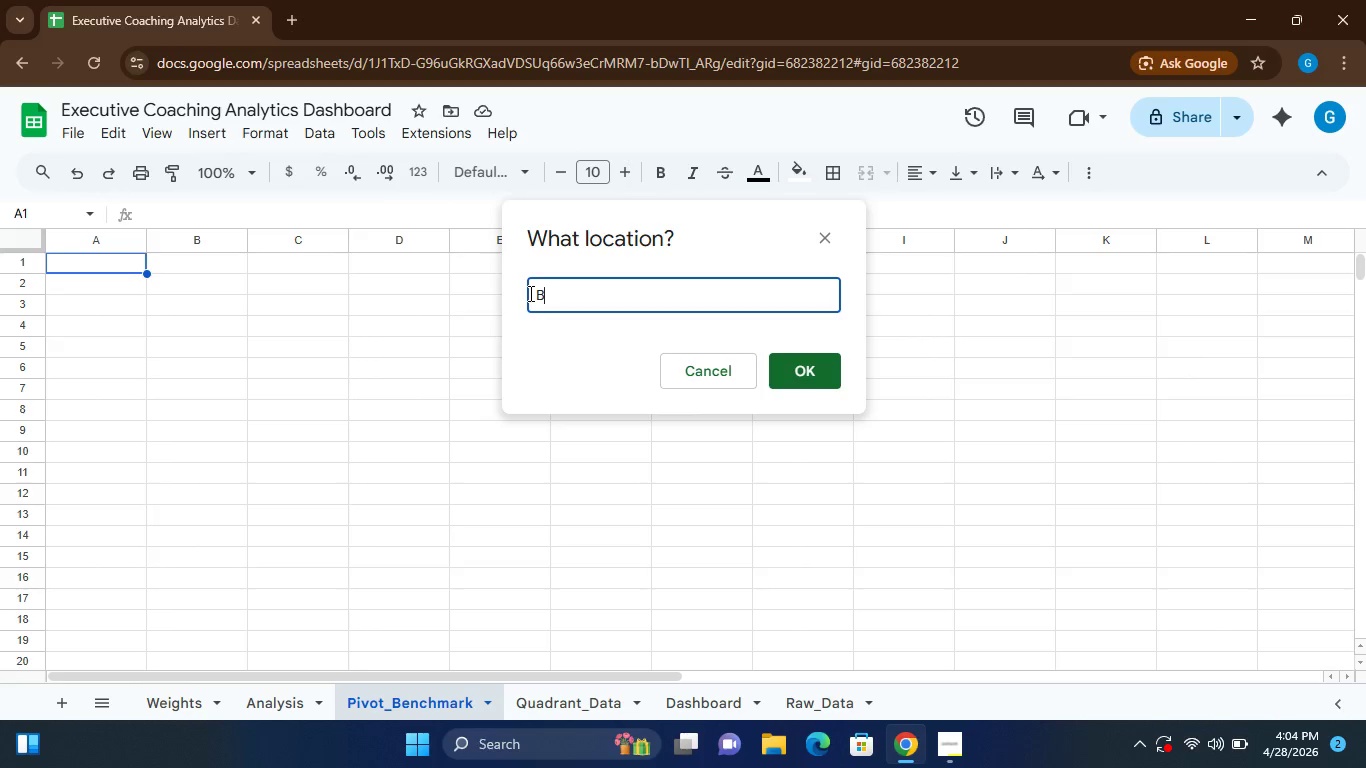 
type(Benchmark)
 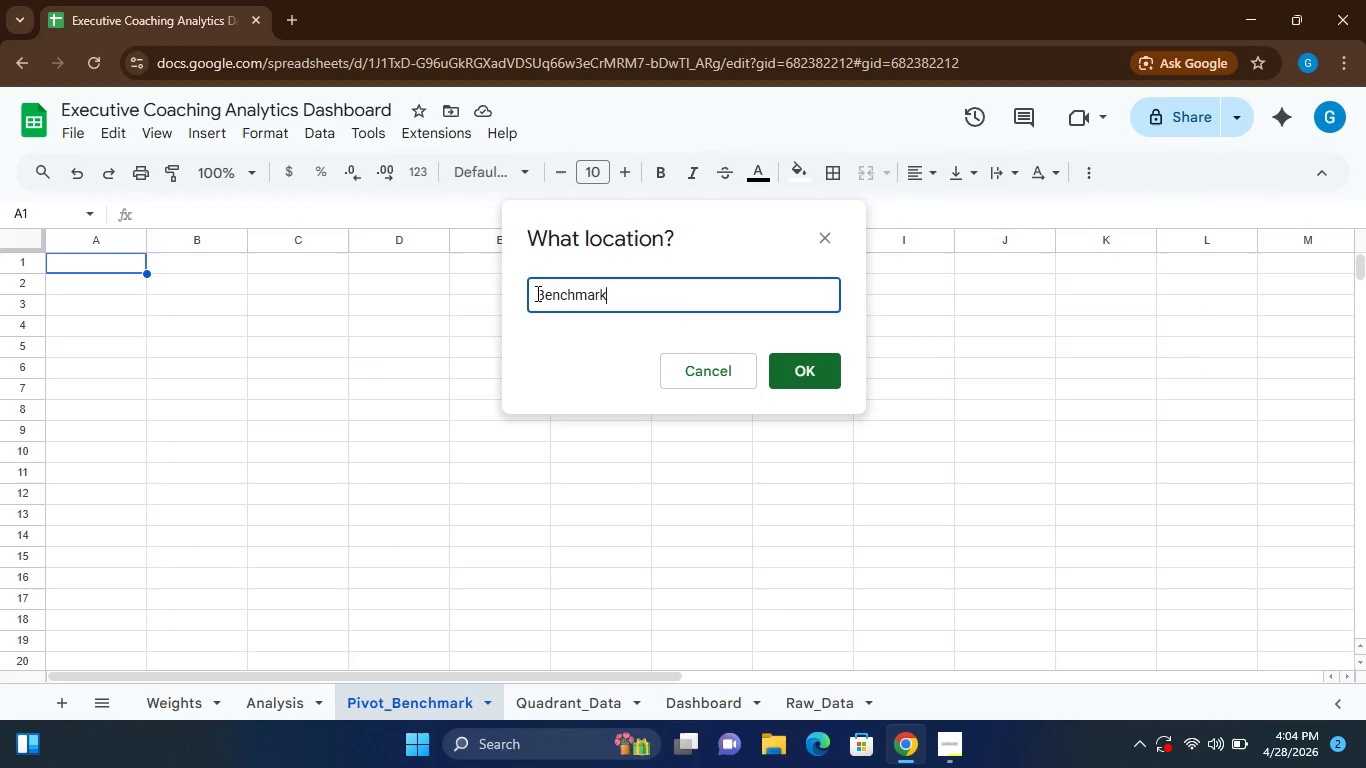 
left_click([536, 293])
 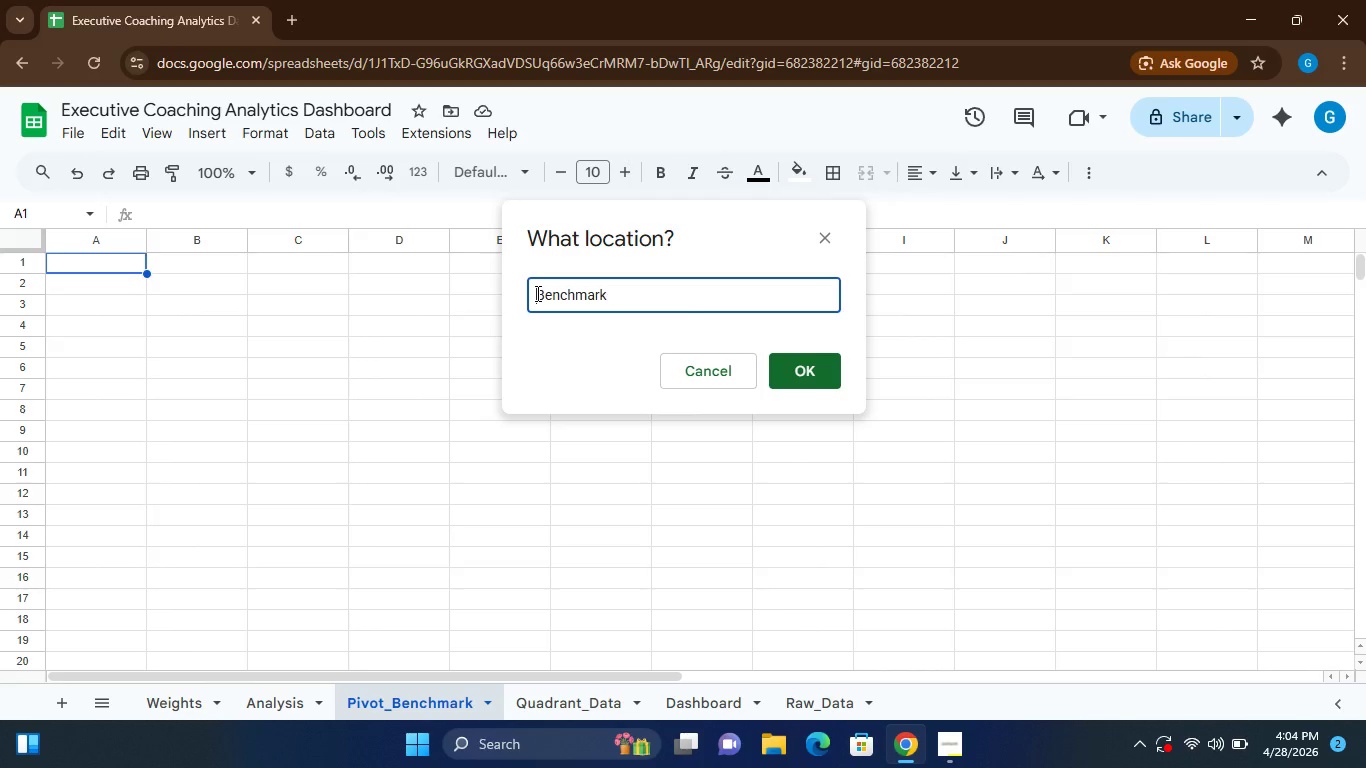 
key(Shift+Minus)
 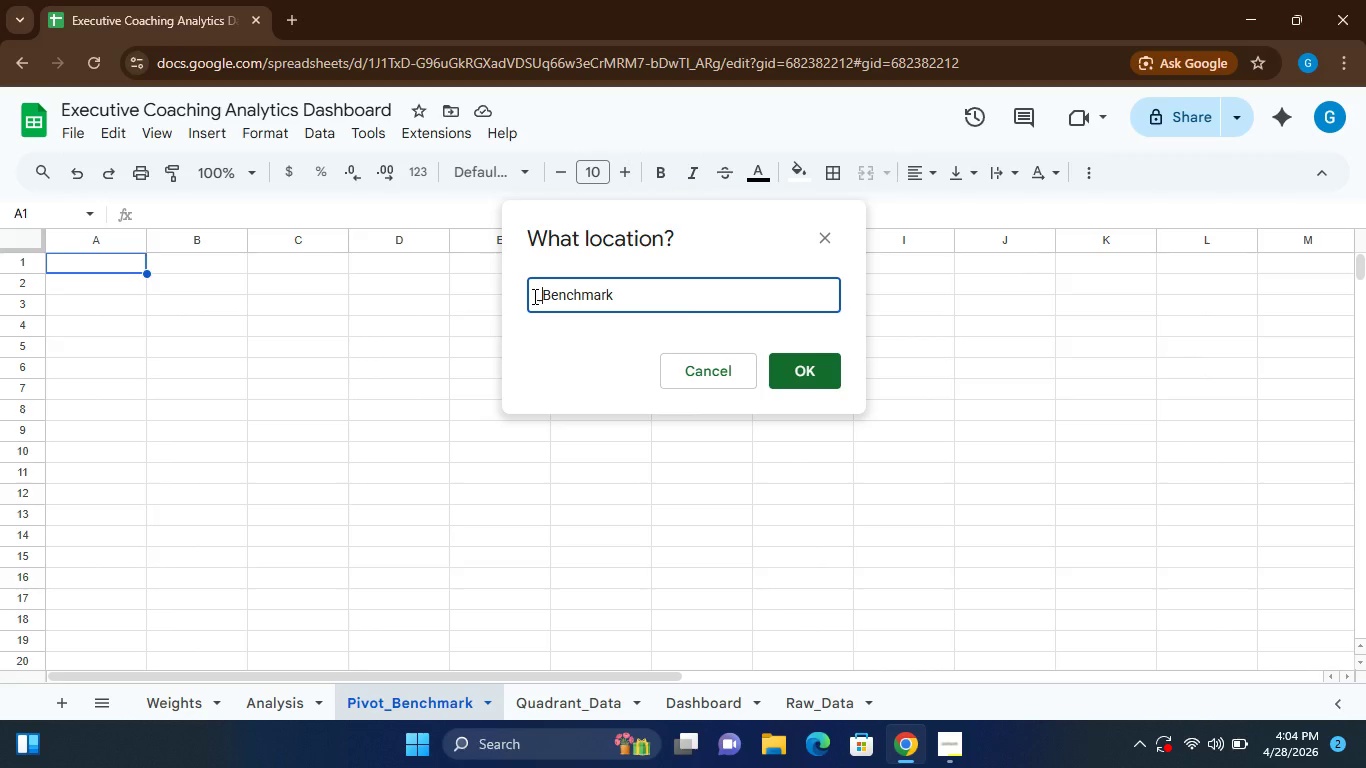 
left_click([532, 296])
 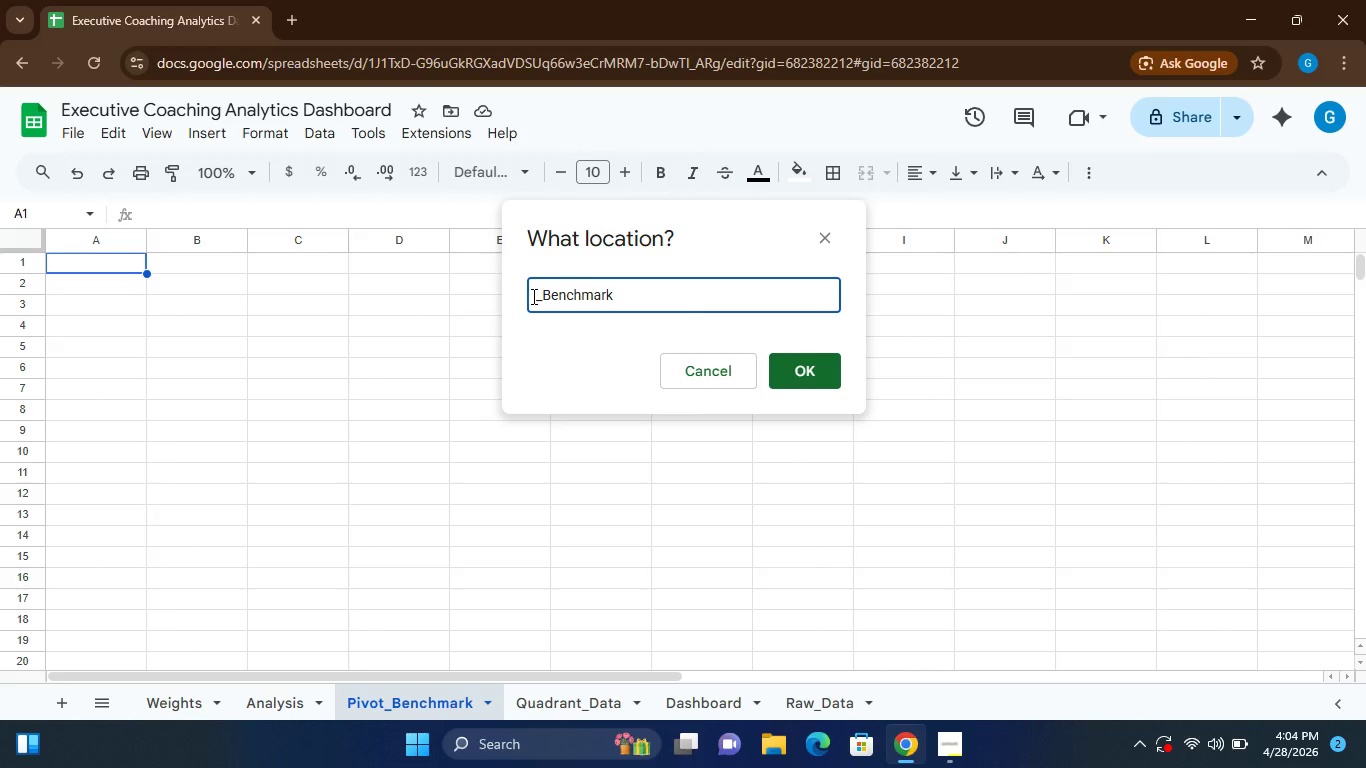 
type(Pivot)
 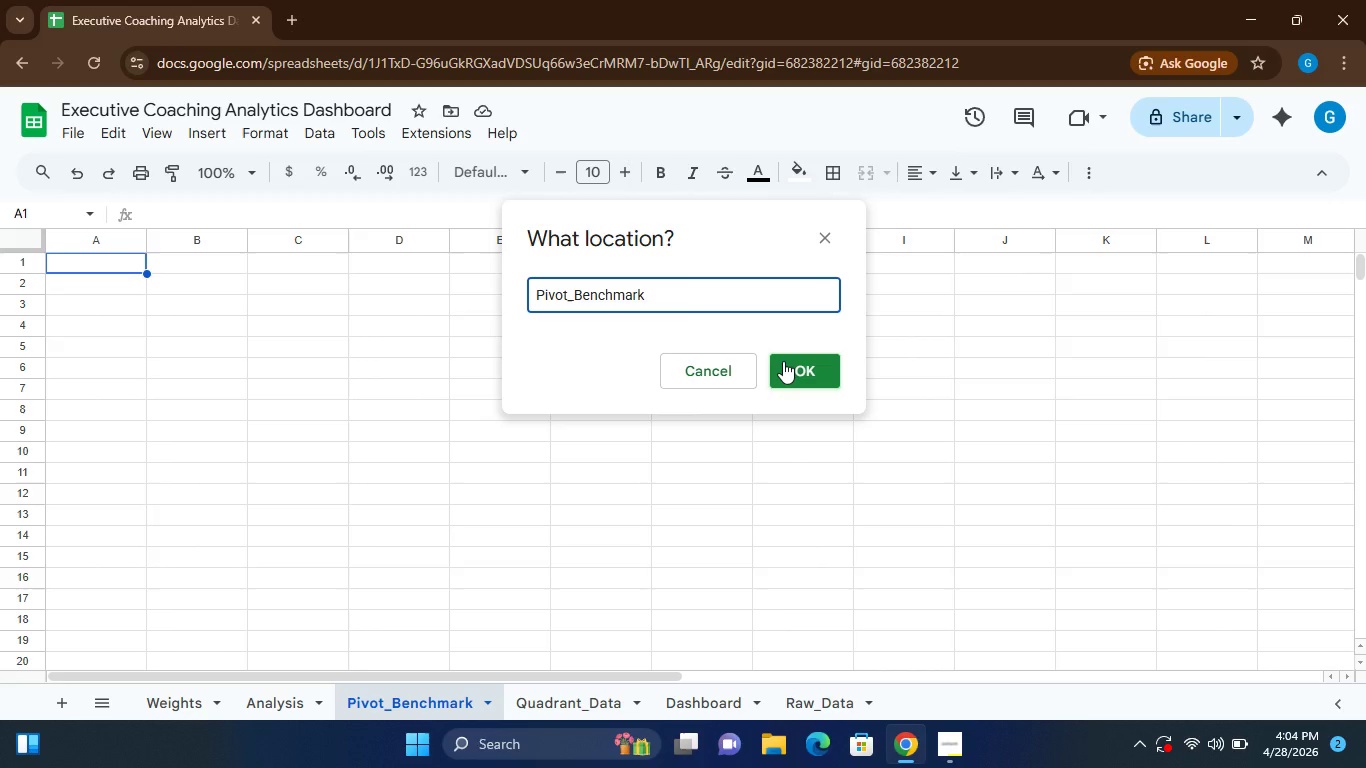 
left_click([783, 360])
 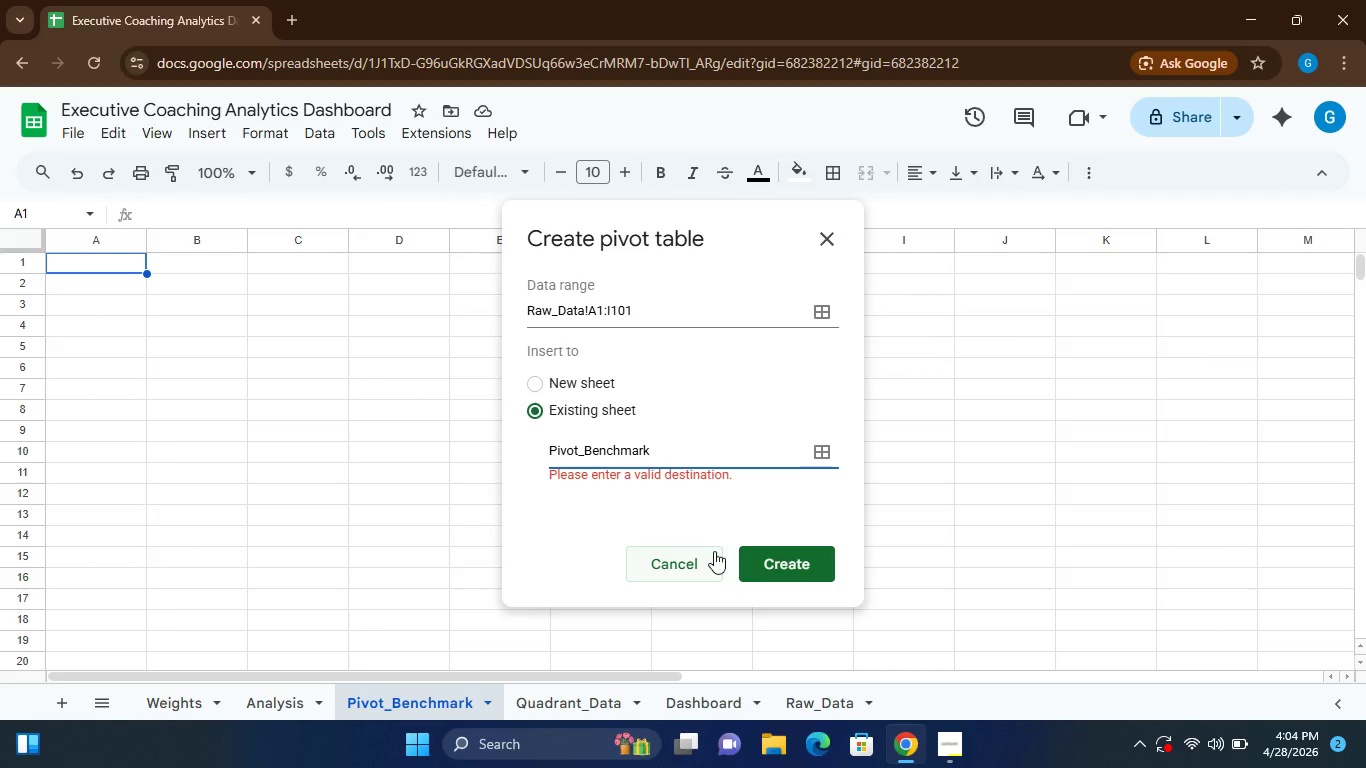 
left_click([765, 560])
 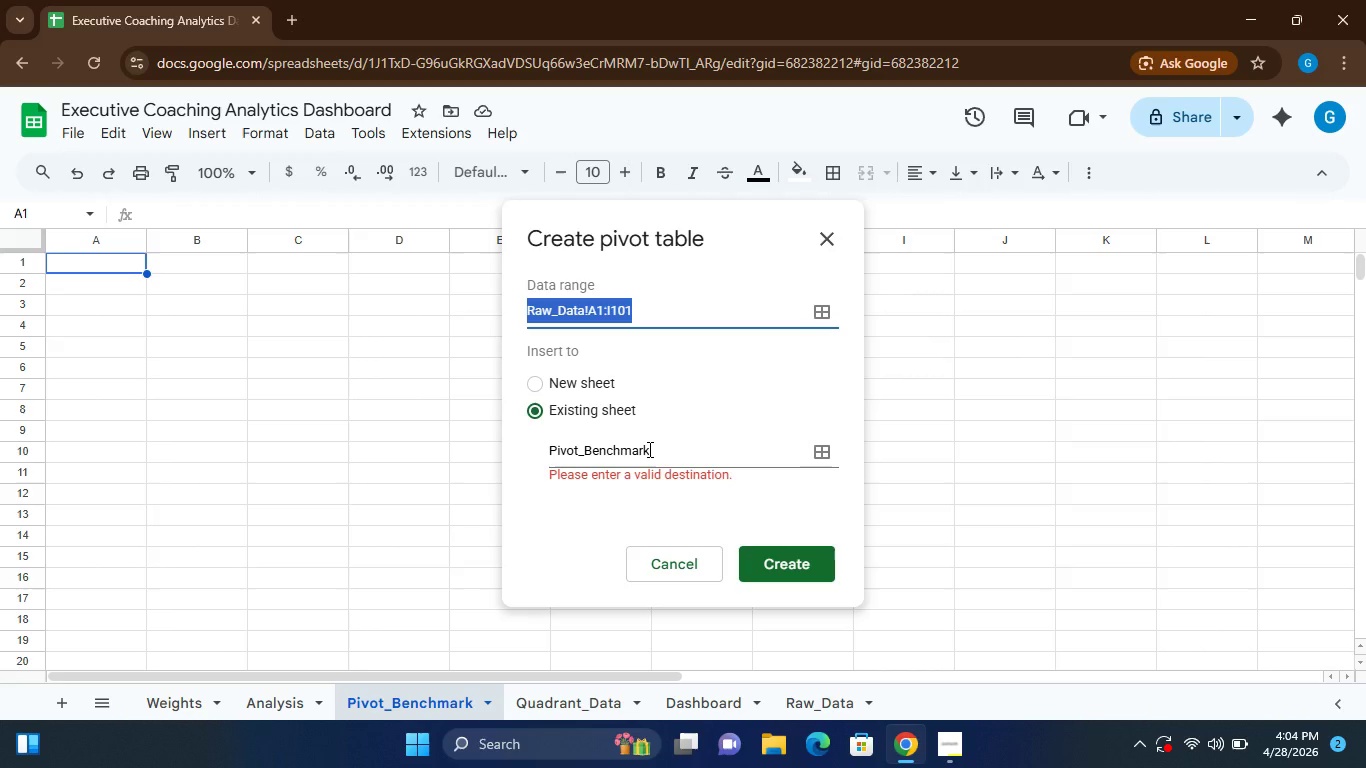 
left_click([660, 449])
 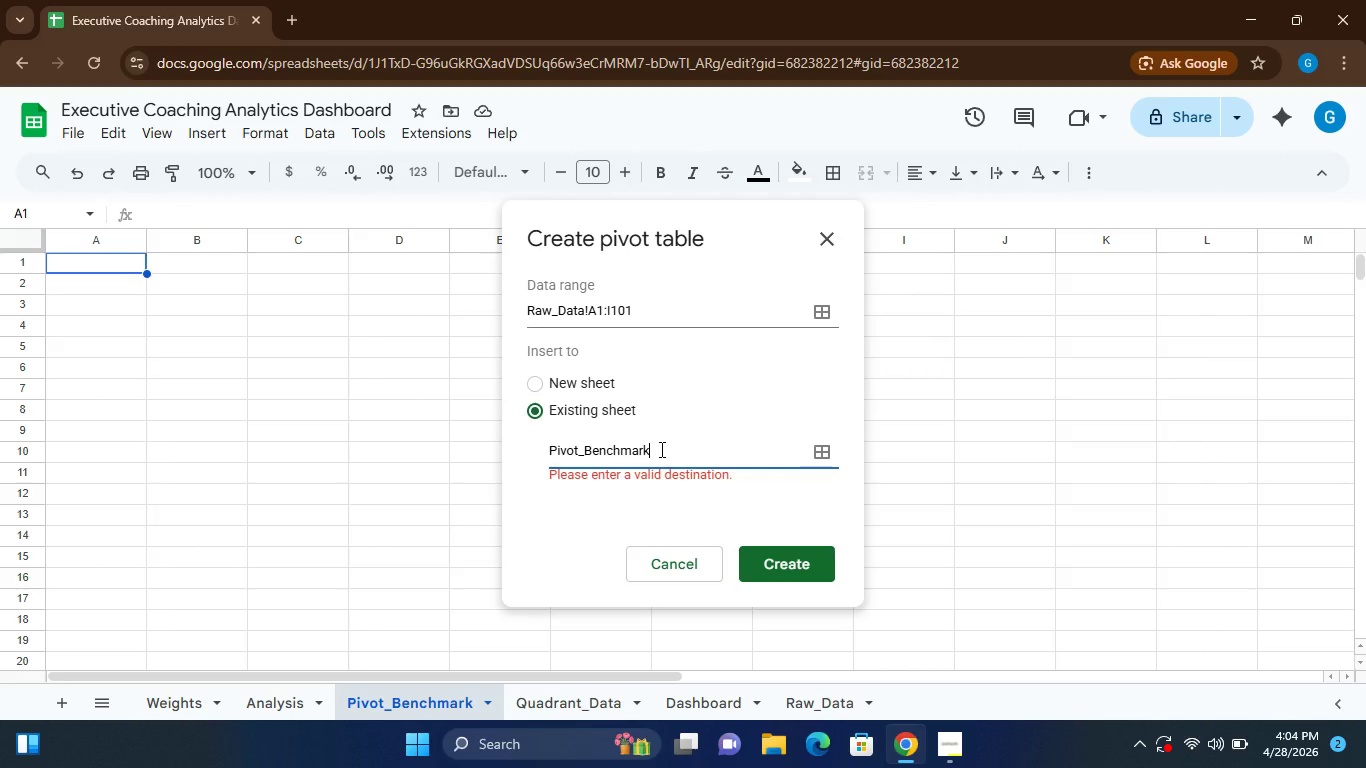 
double_click([660, 449])
 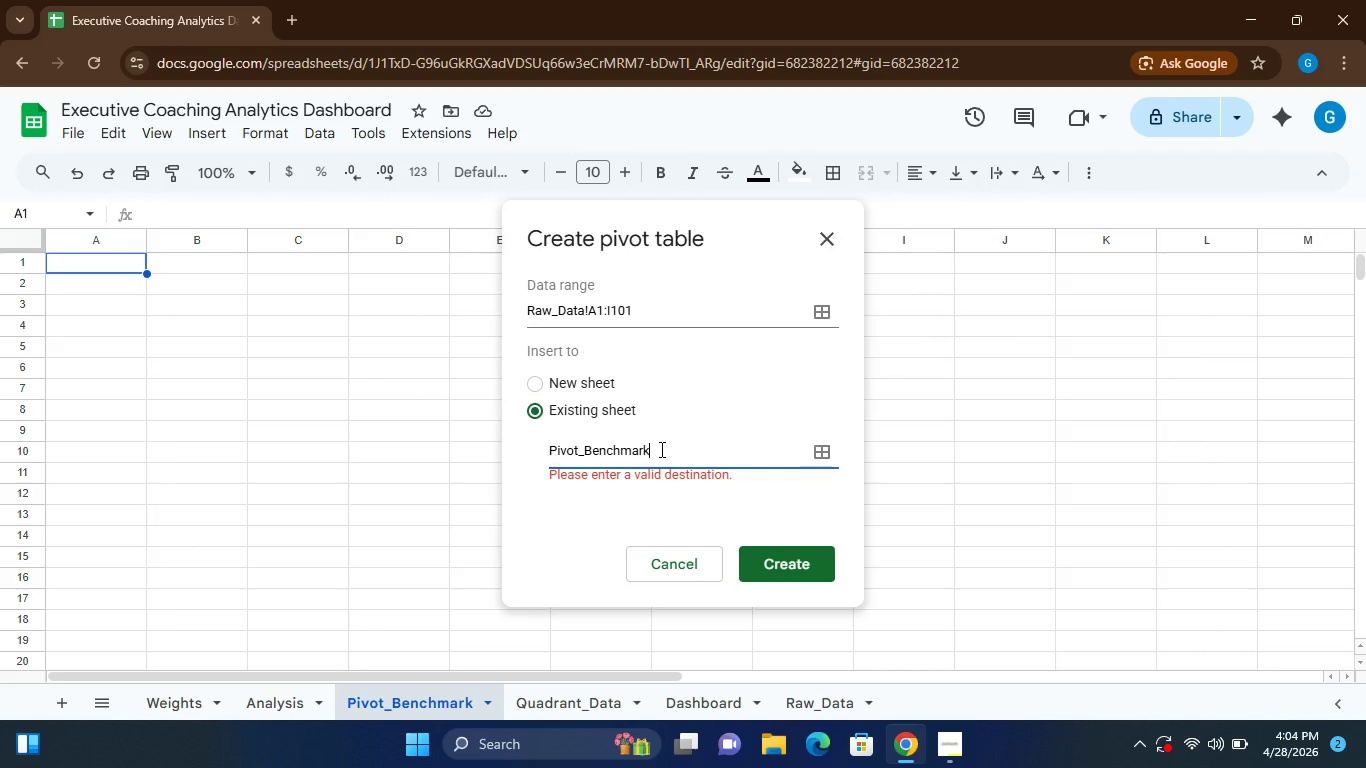 
triple_click([660, 449])
 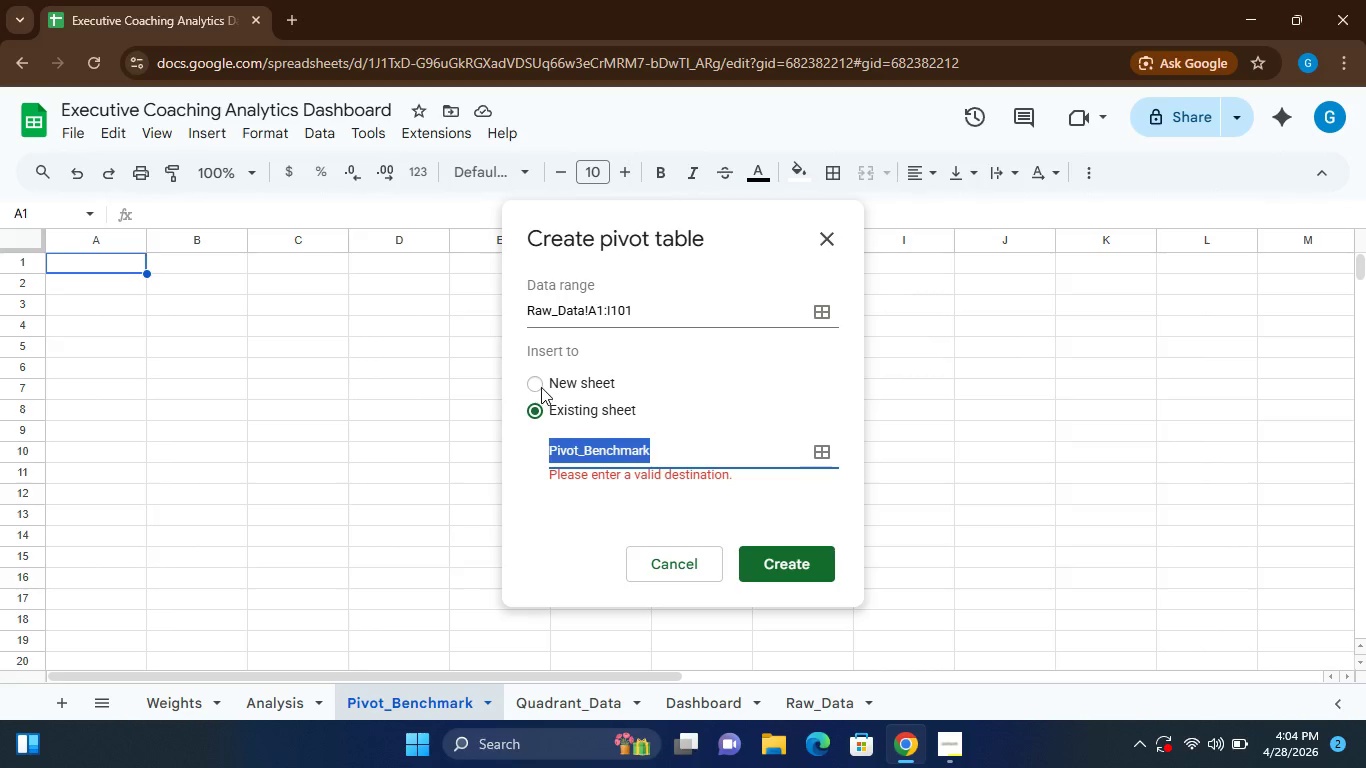 
left_click([541, 387])
 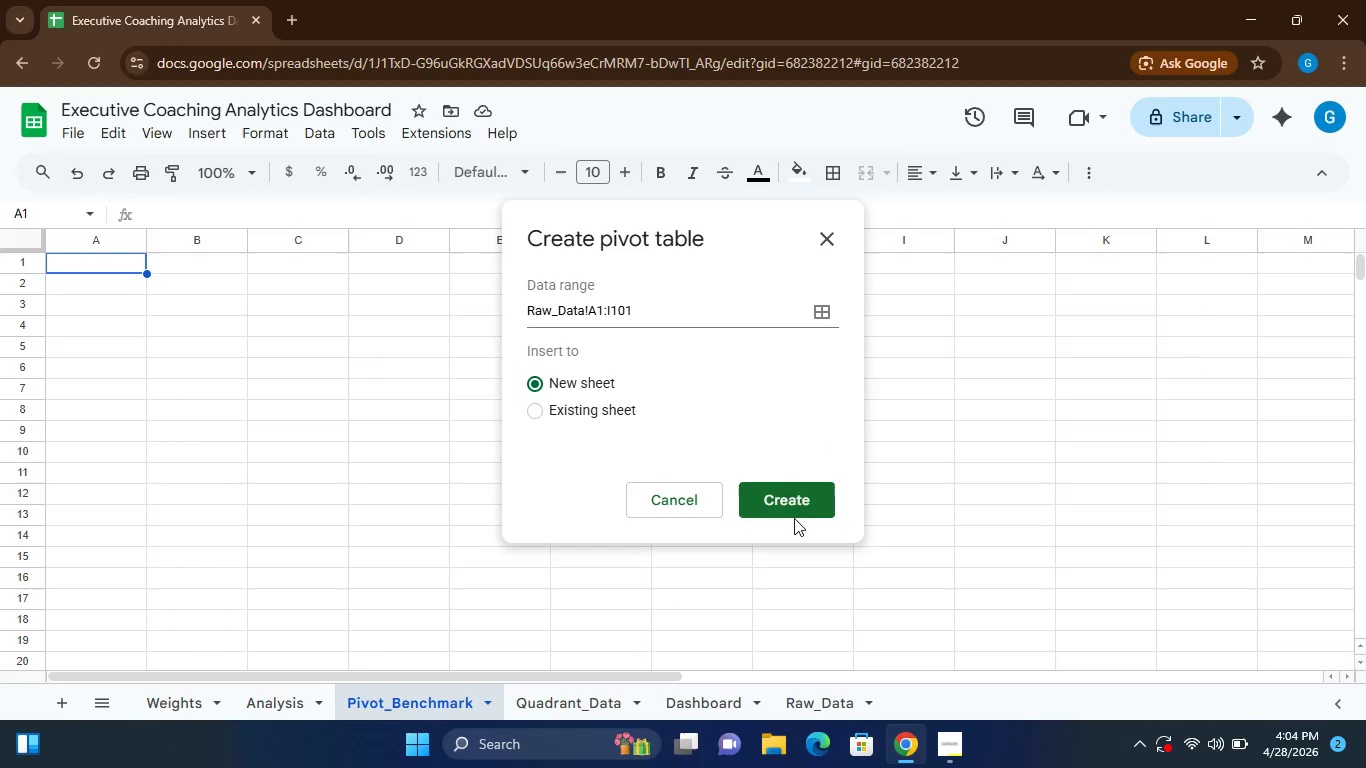 
left_click([791, 499])
 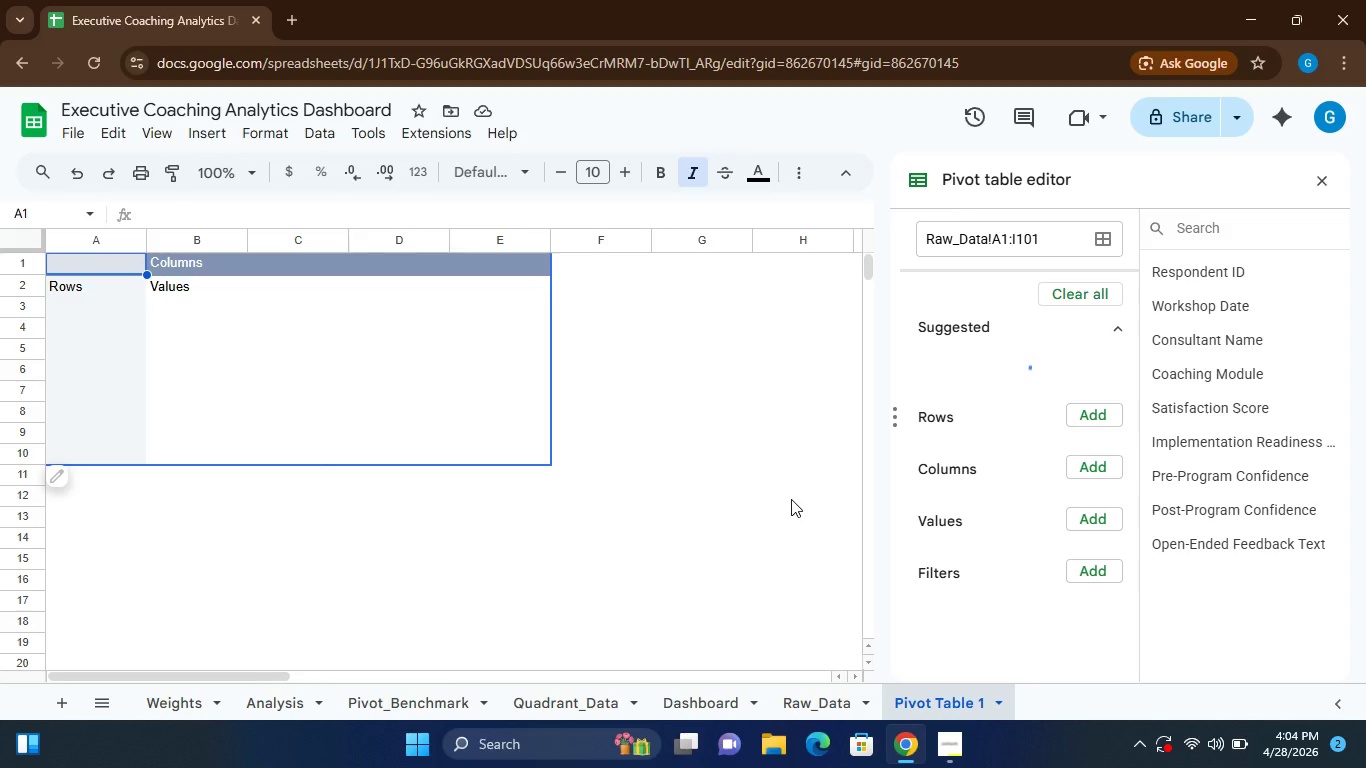 
wait(16.91)
 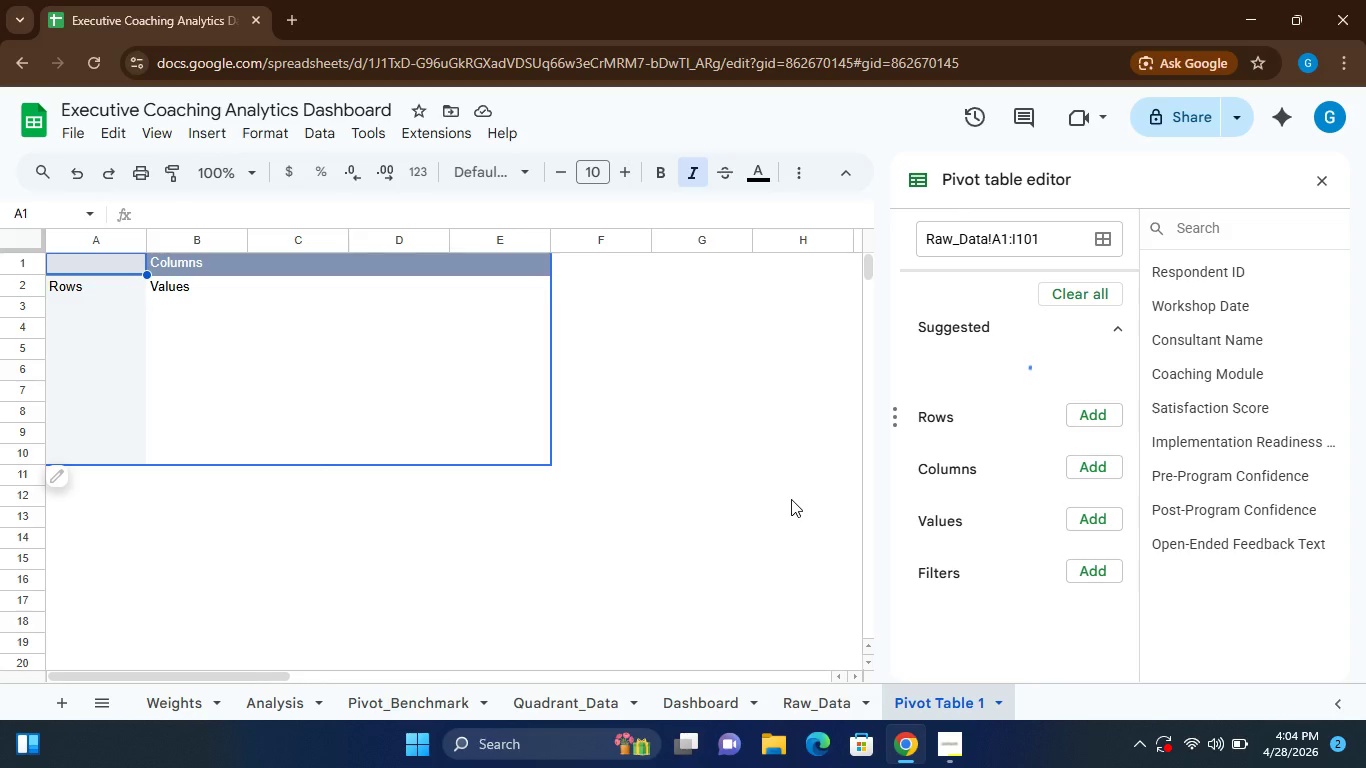 
left_click([482, 701])
 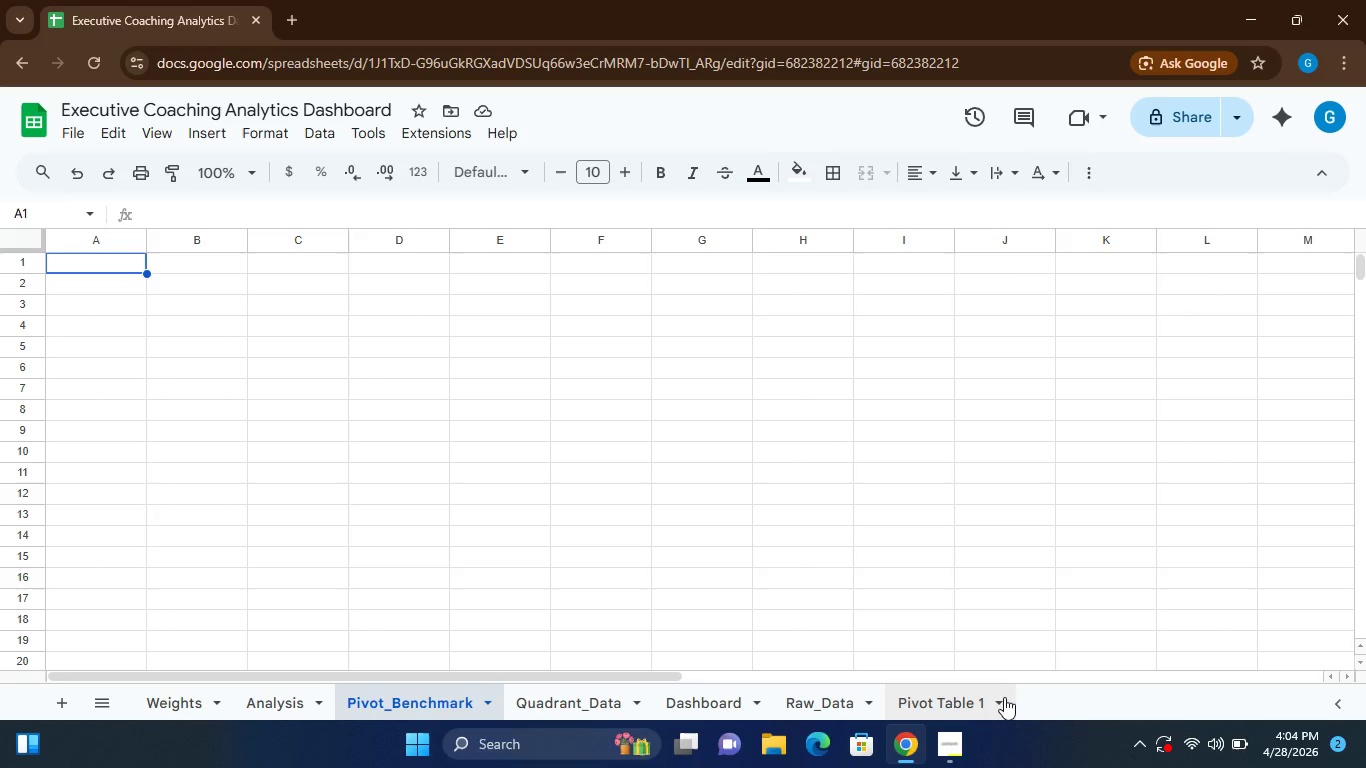 
left_click([1003, 701])
 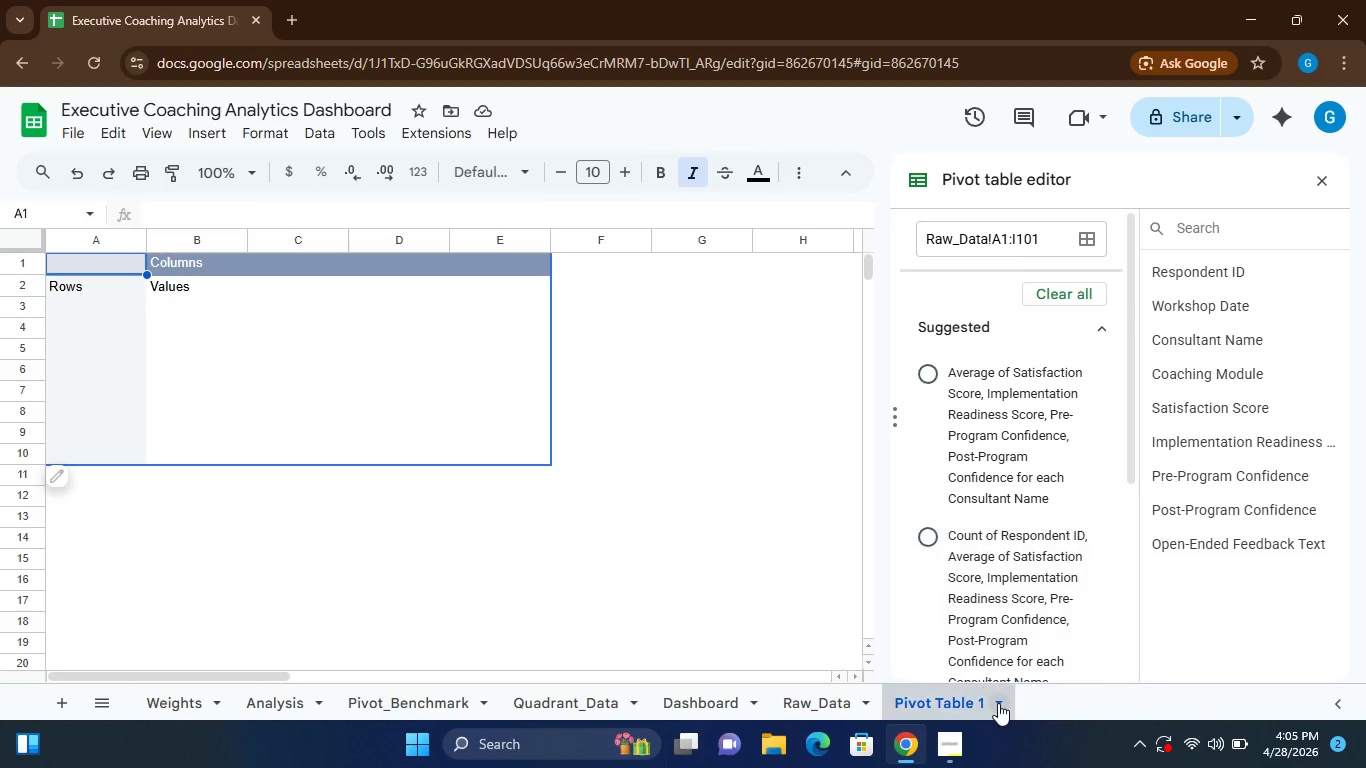 
left_click([998, 703])
 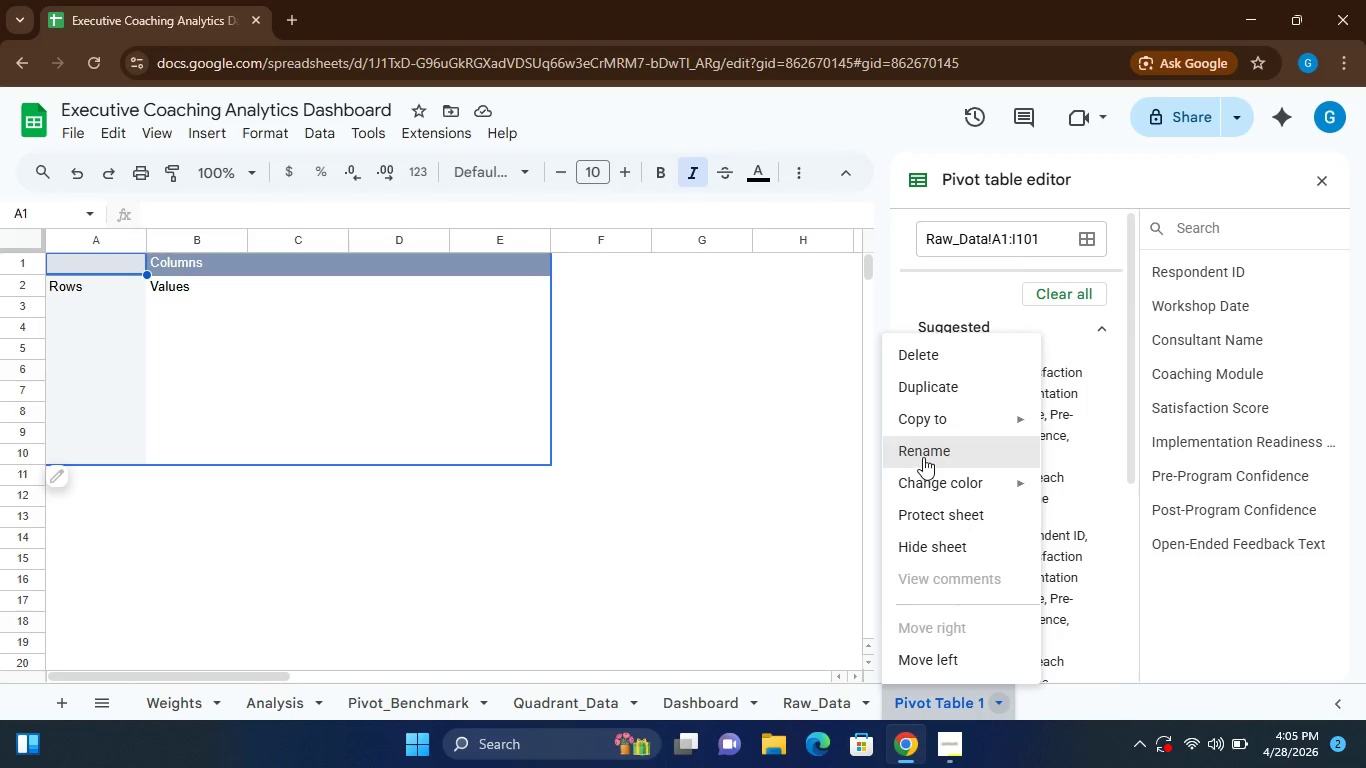 
left_click([923, 456])
 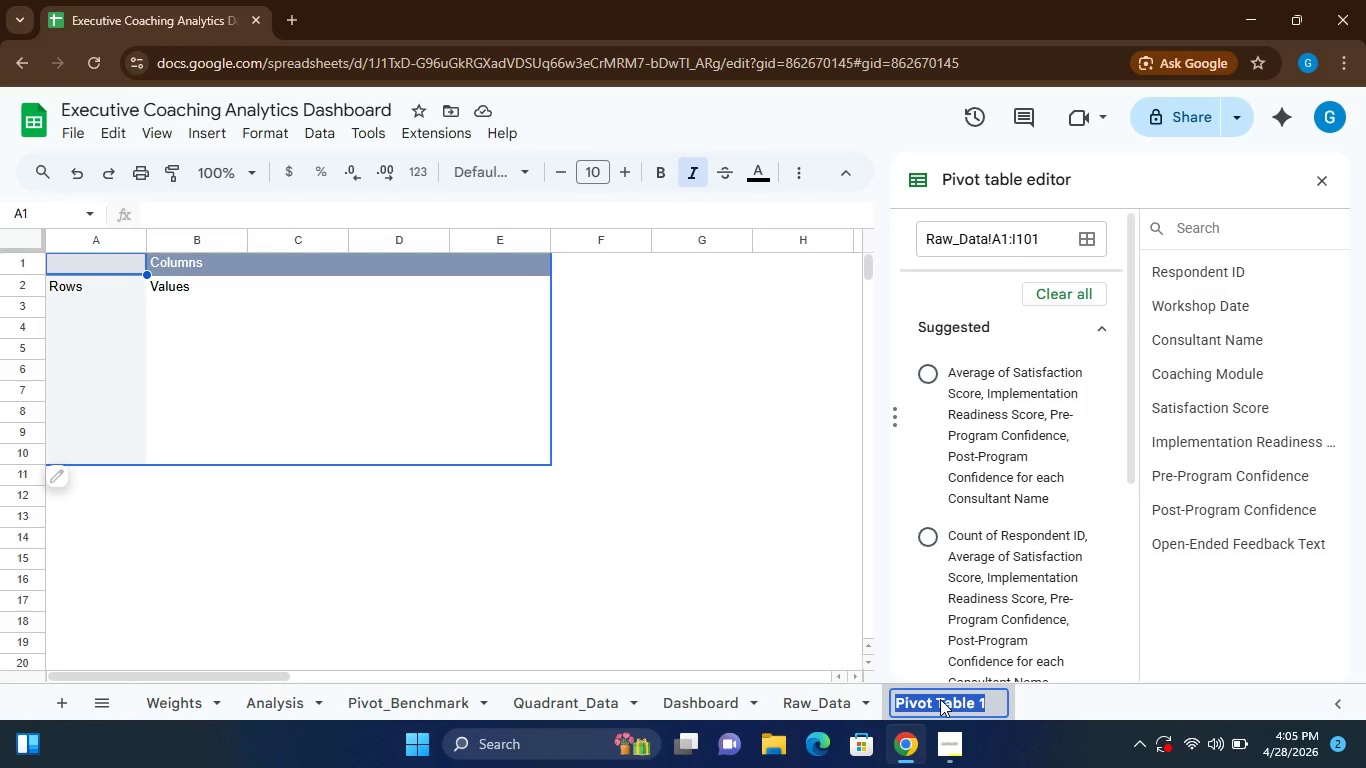 
left_click([942, 700])
 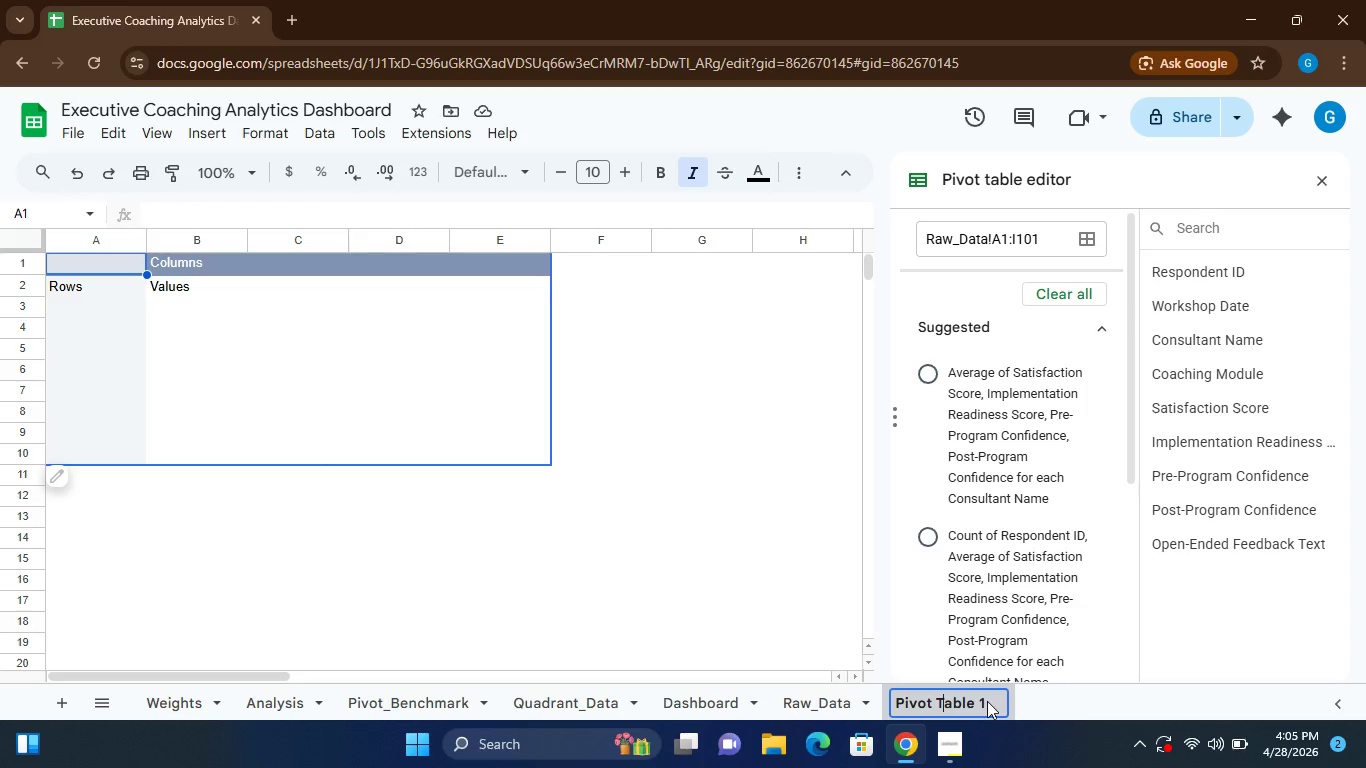 
left_click([987, 701])
 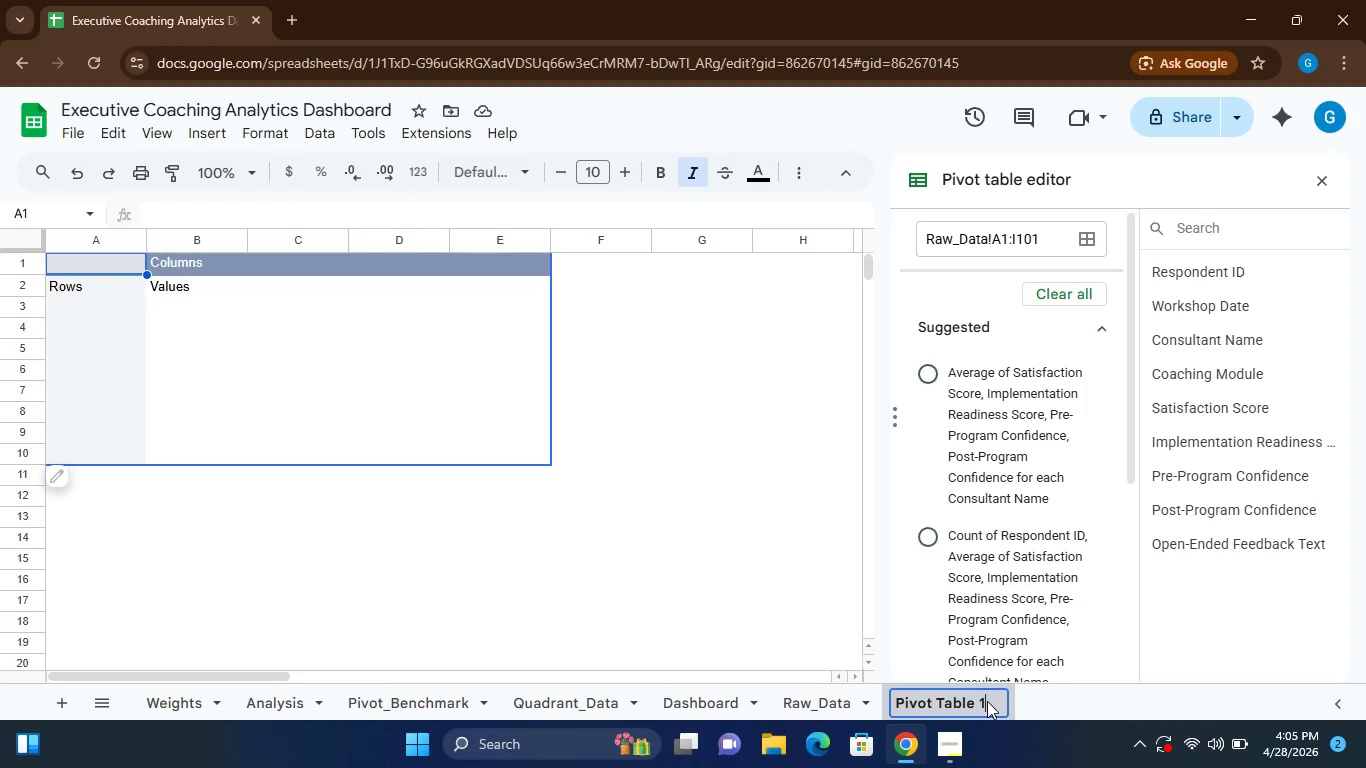 
key(Backspace)
 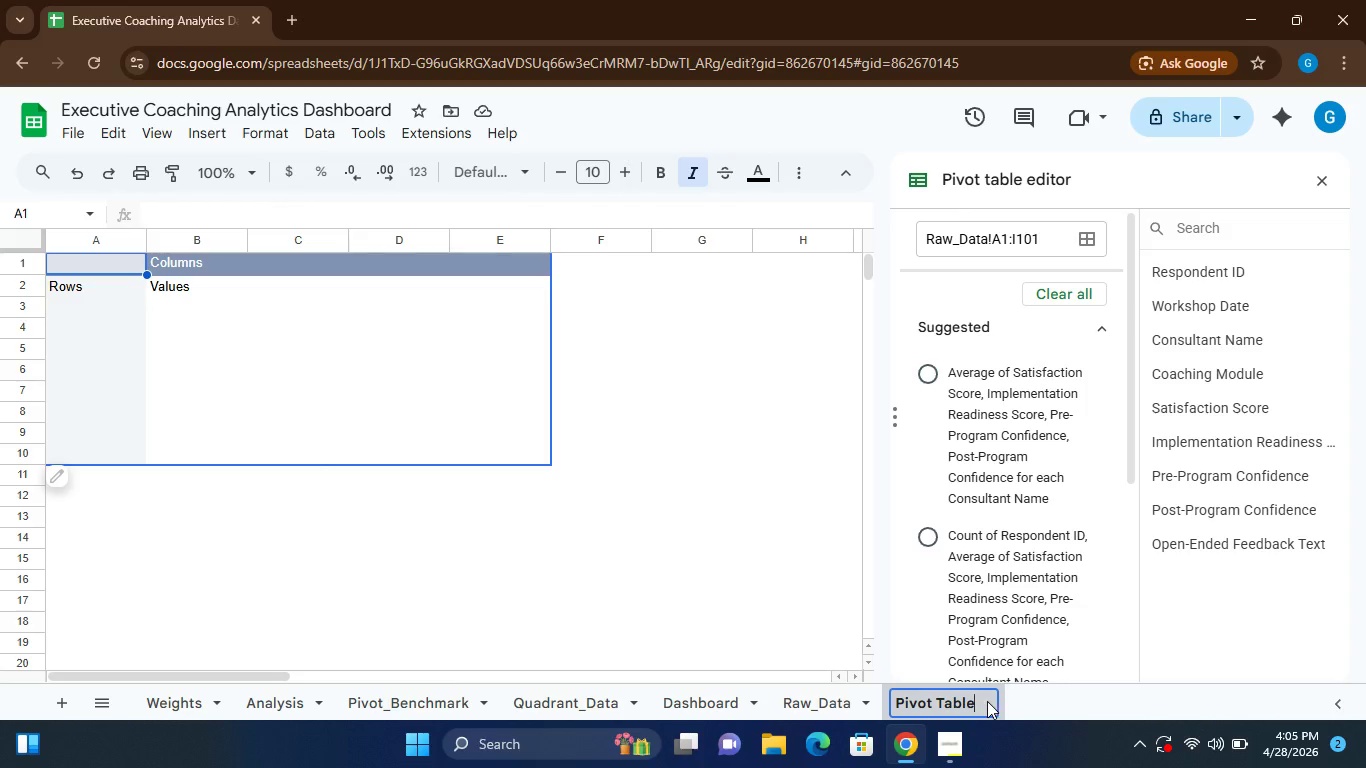 
key(Backspace)
 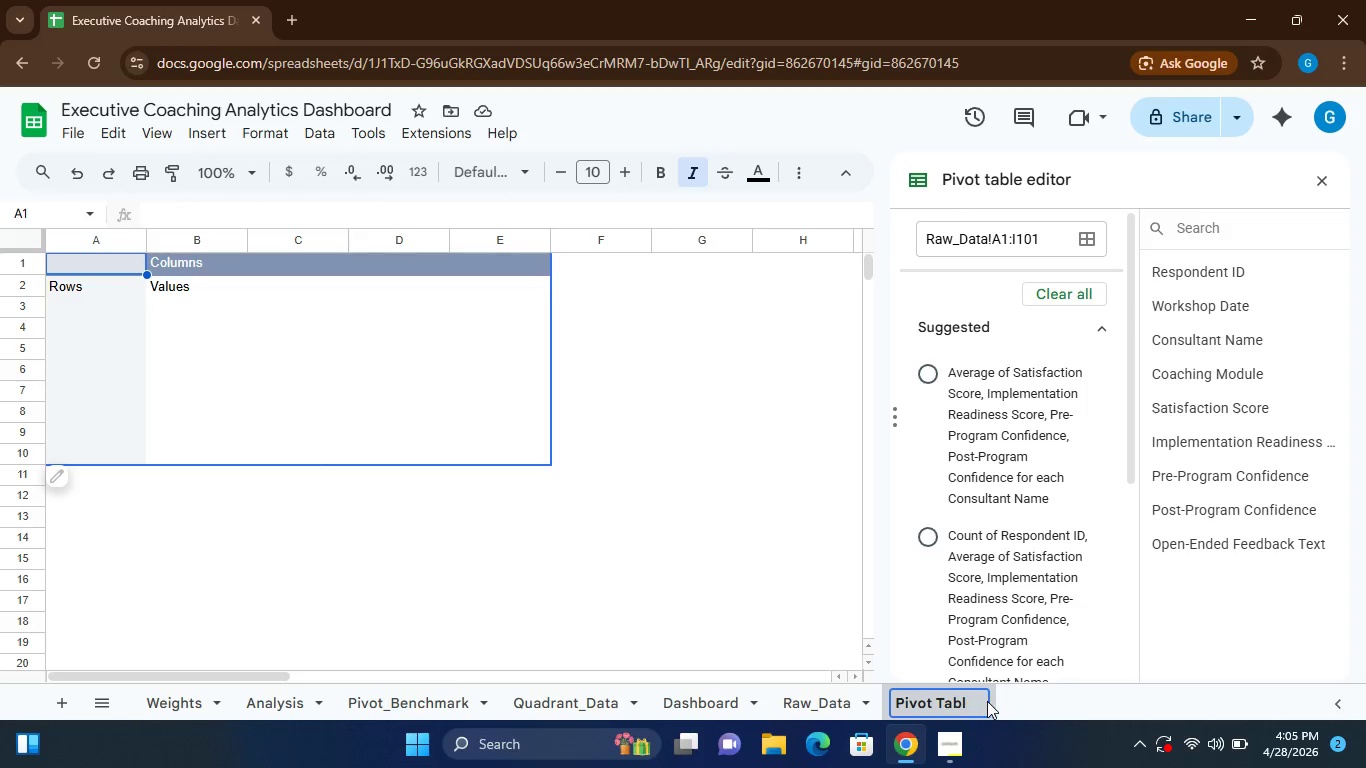 
key(Backspace)
 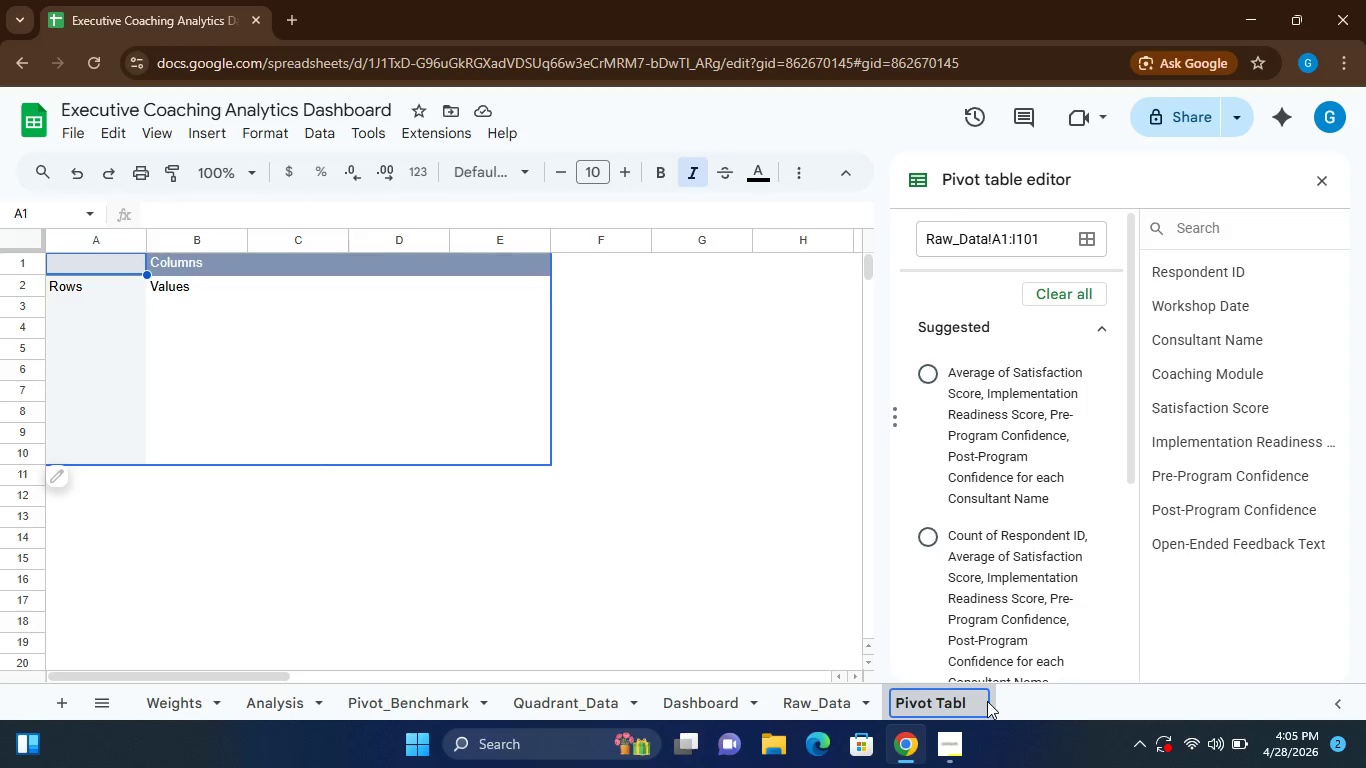 
key(Backspace)
 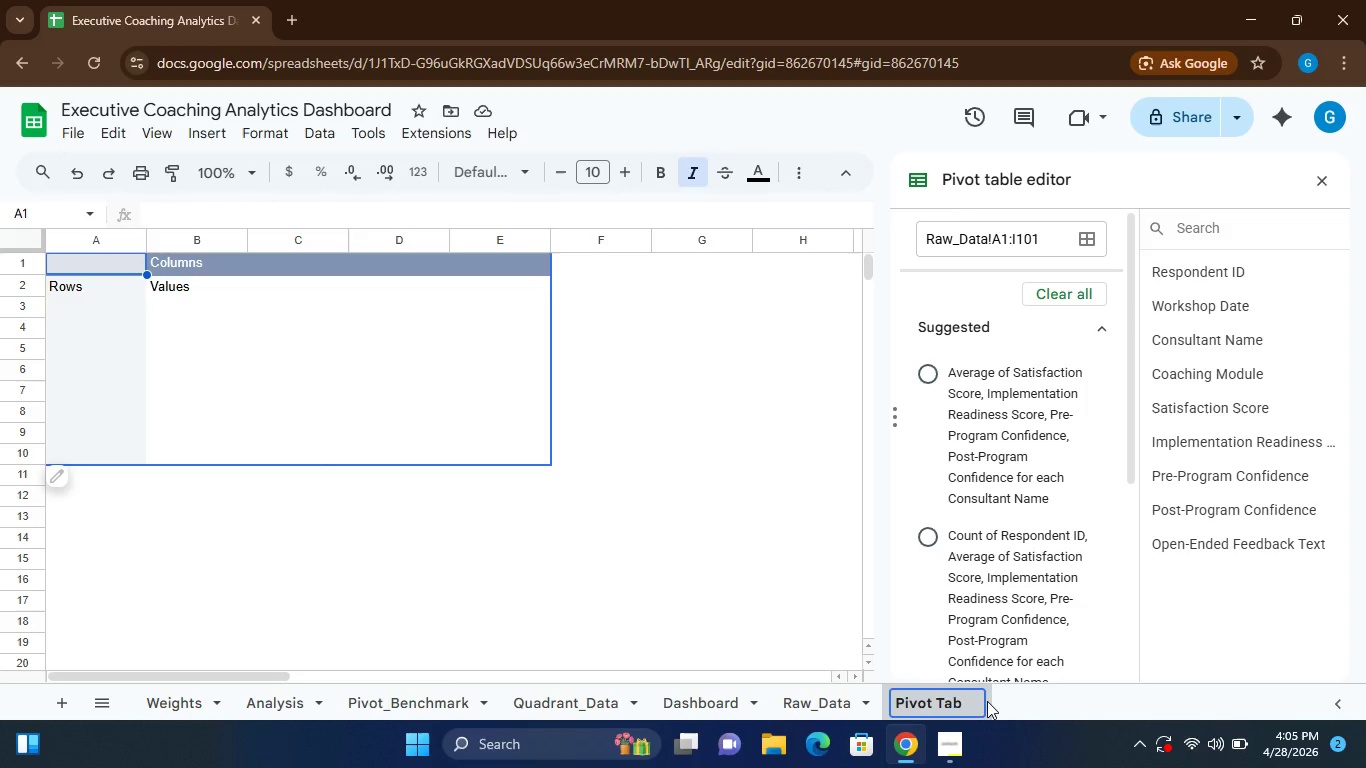 
key(Backspace)
 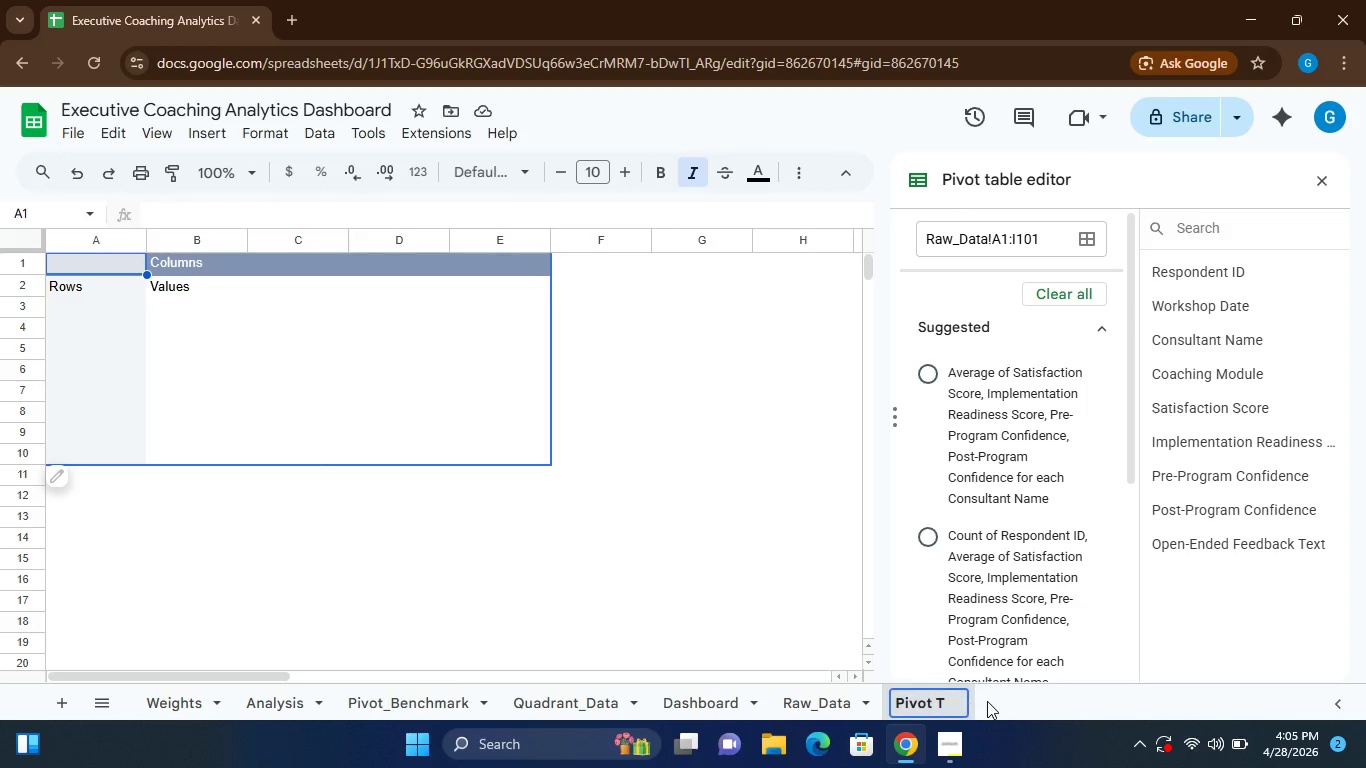 
key(Backspace)
 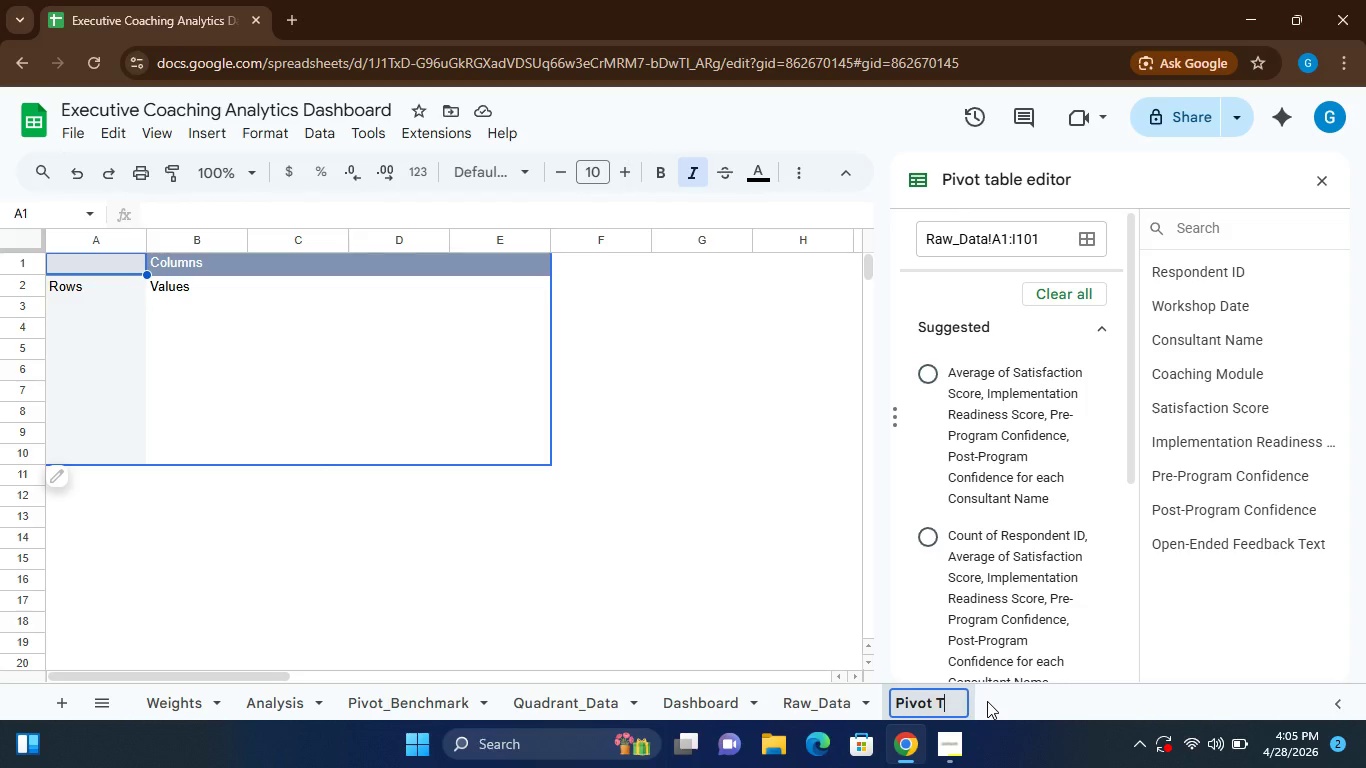 
key(Backspace)
 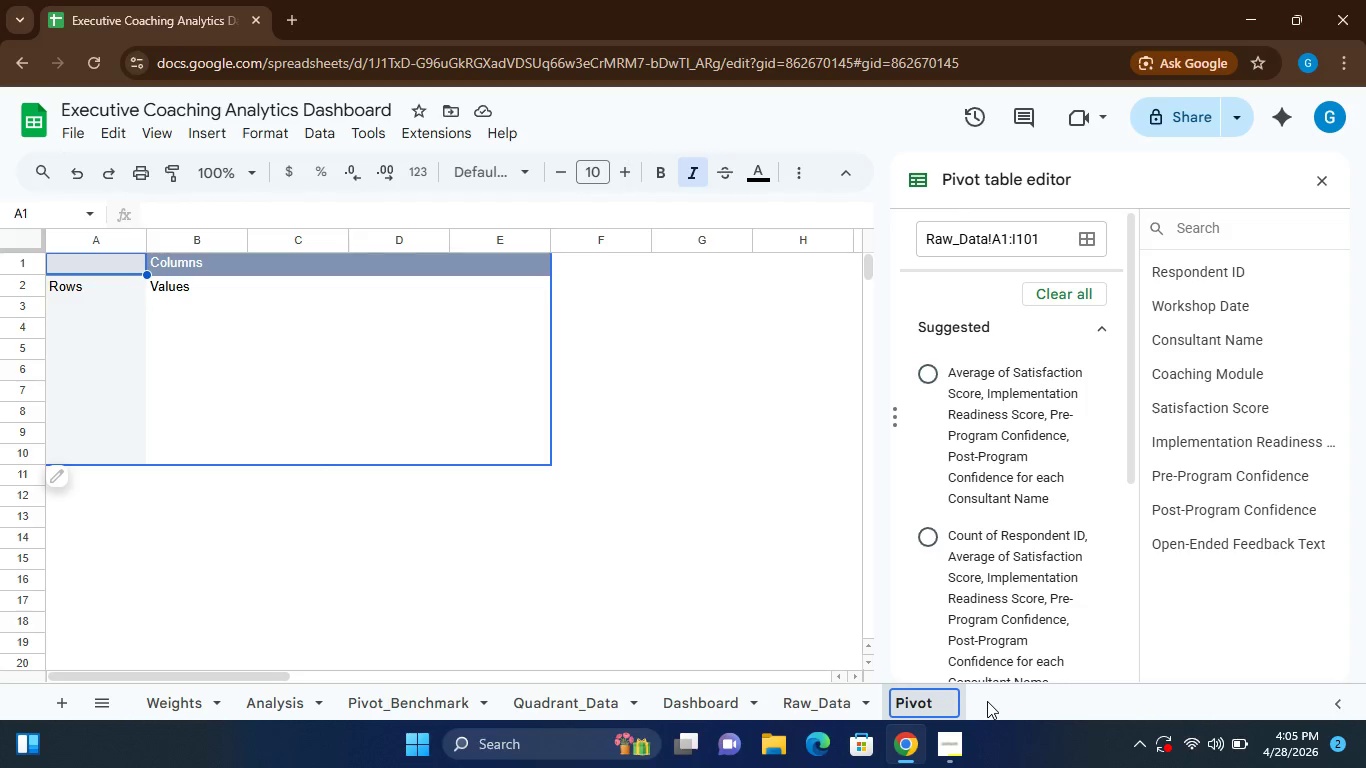 
key(Backspace)
 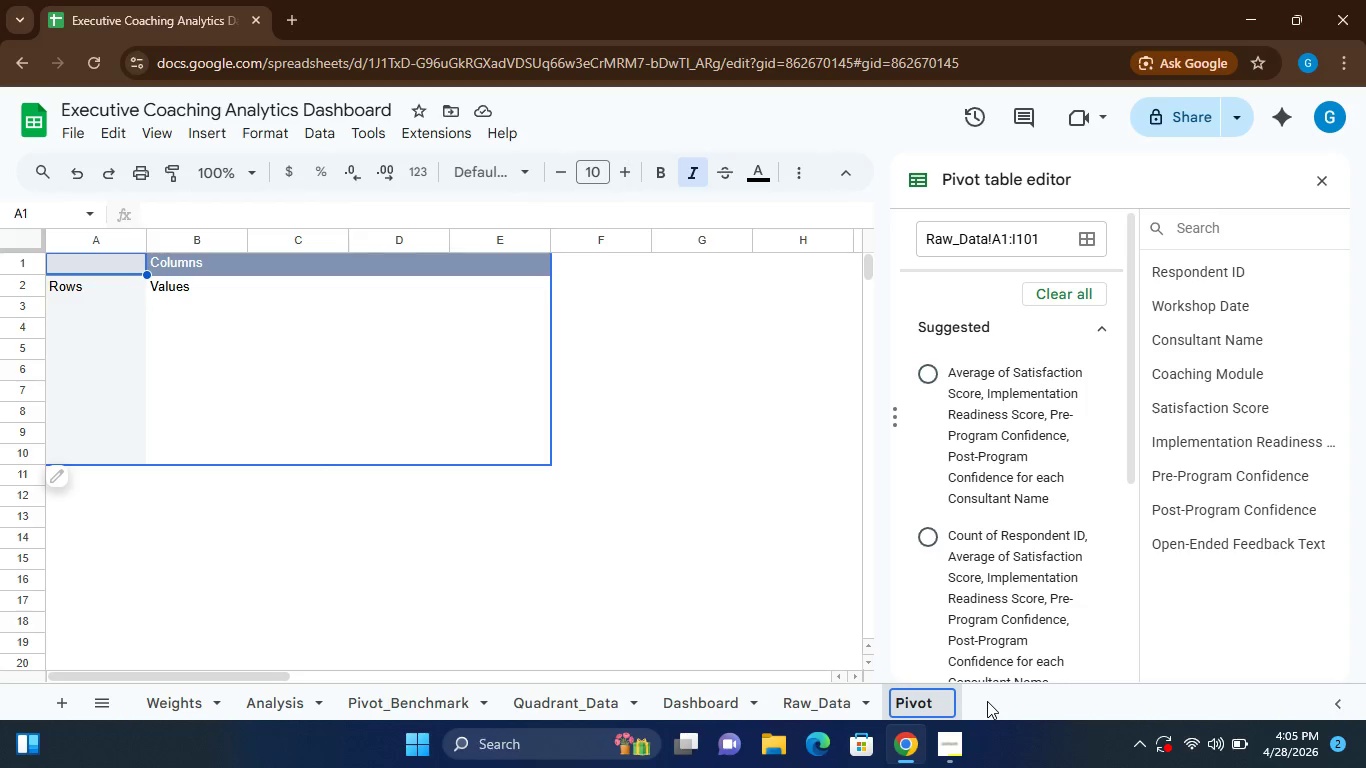 
key(Shift+Minus)
 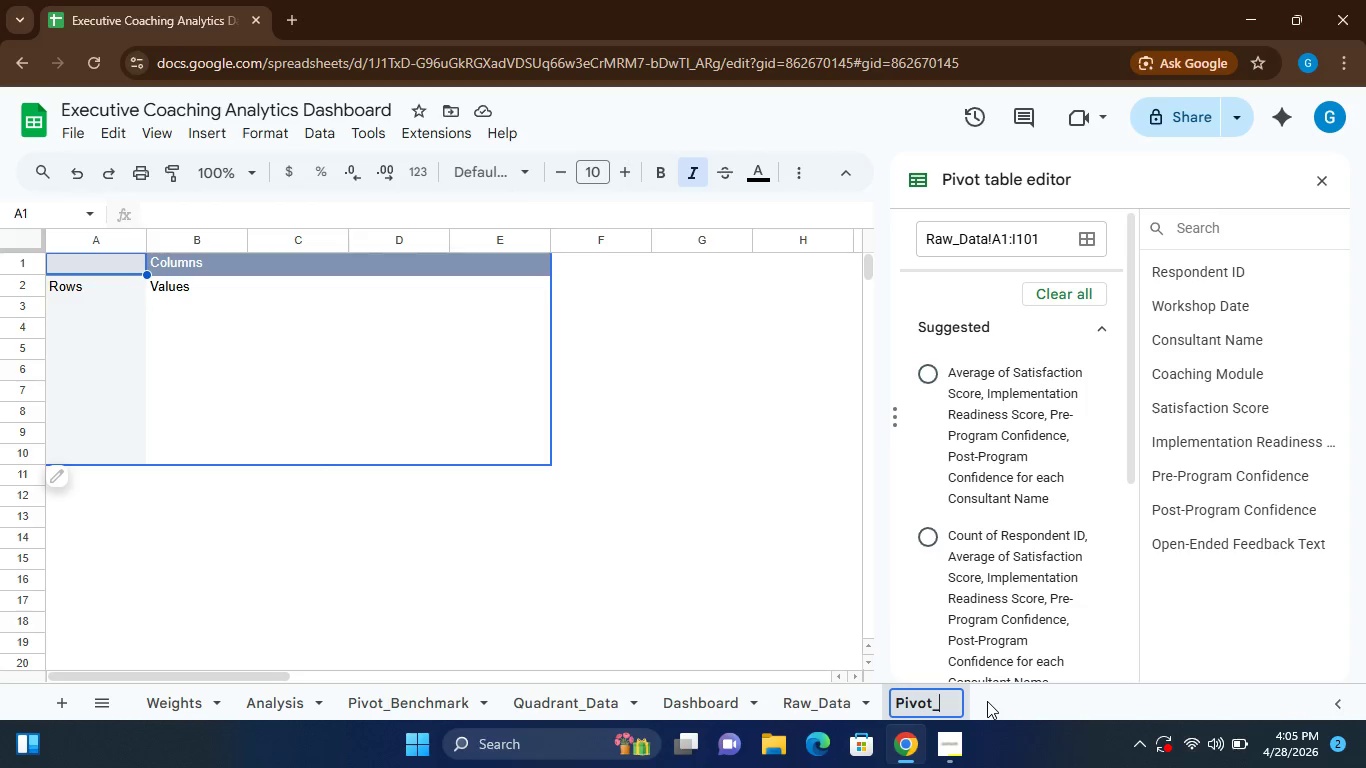 
hold_key(key=ShiftLeft, duration=0.94)
 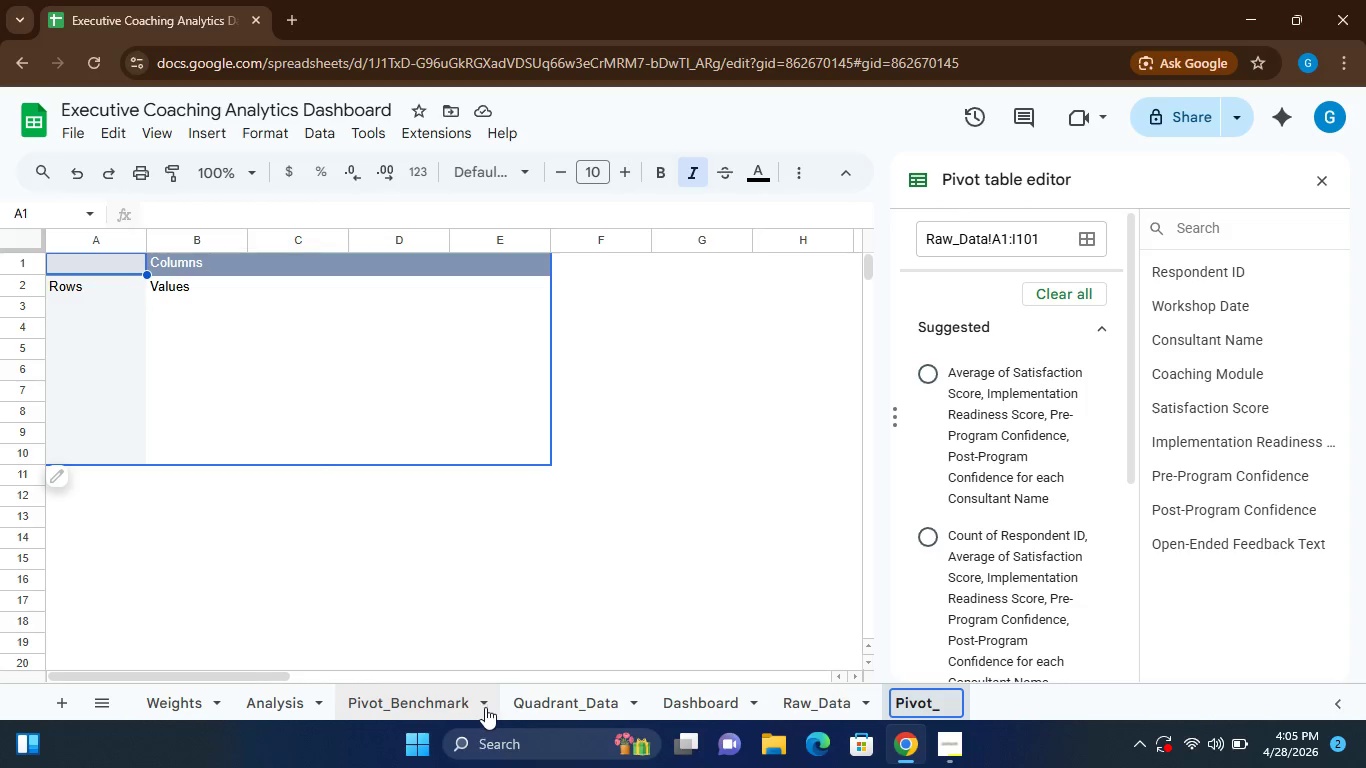 
left_click([484, 700])
 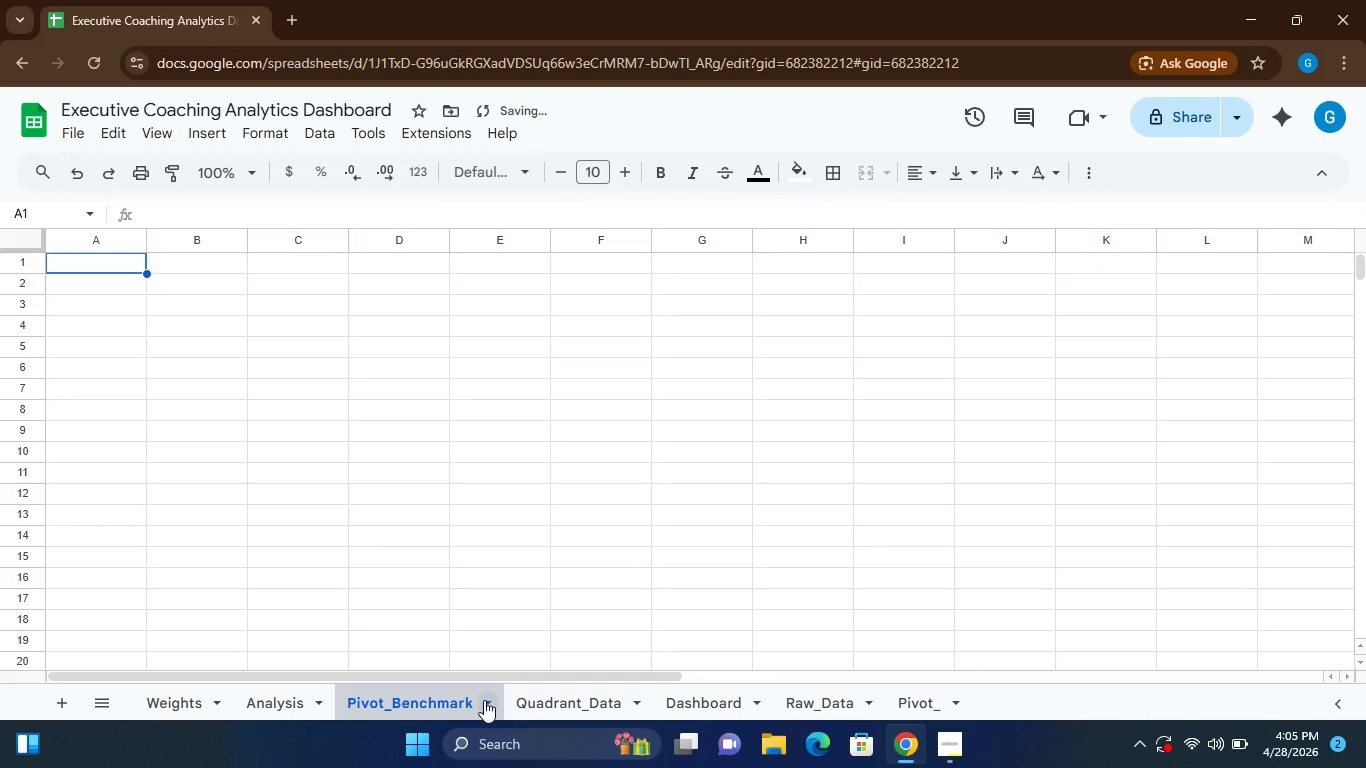 
left_click([484, 700])
 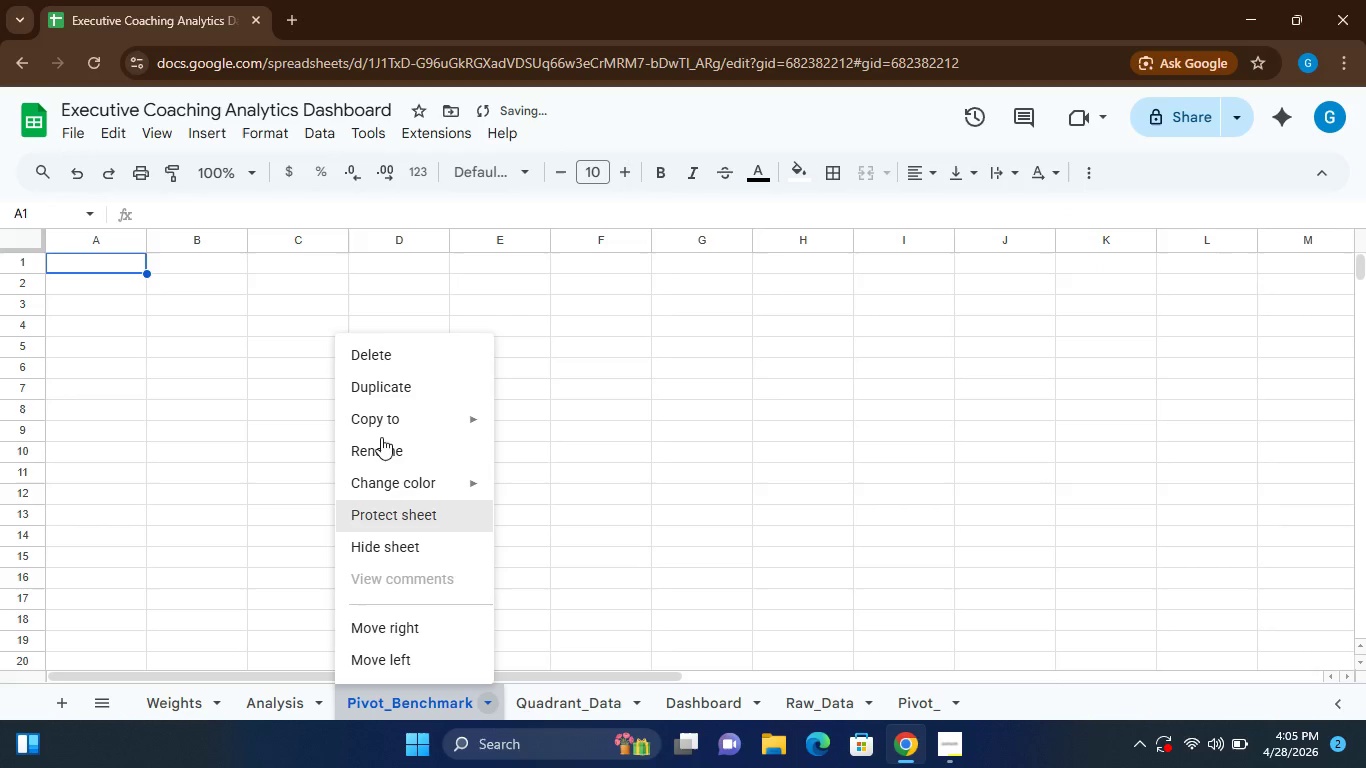 
left_click([373, 358])
 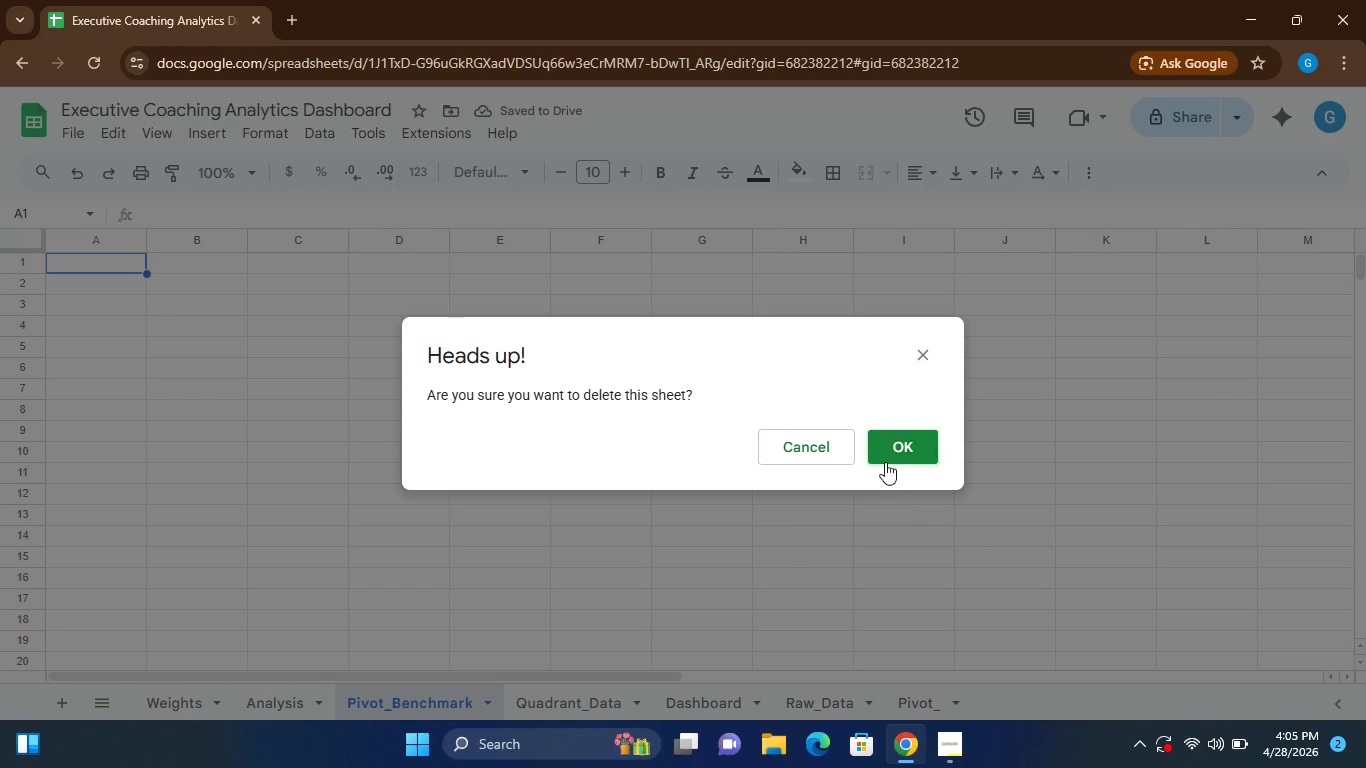 
left_click([885, 459])
 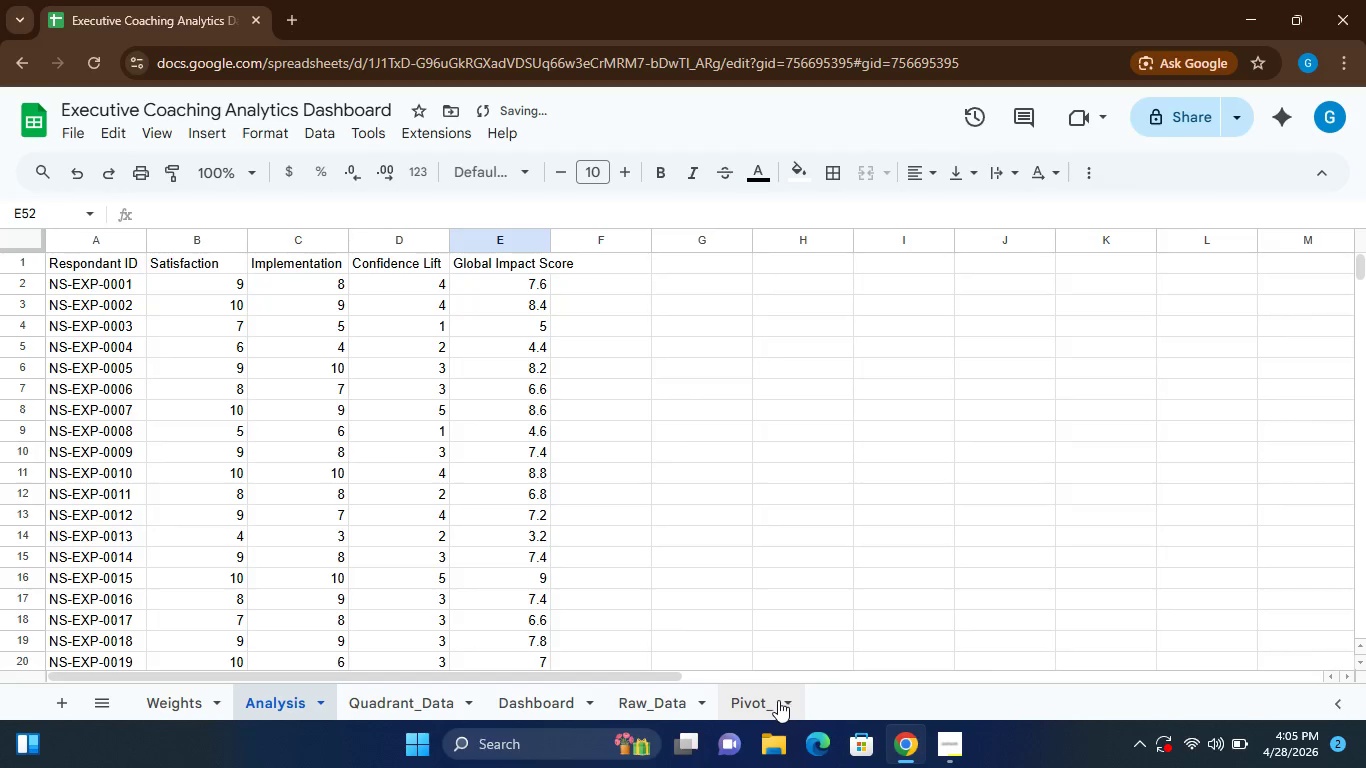 
left_click([783, 701])
 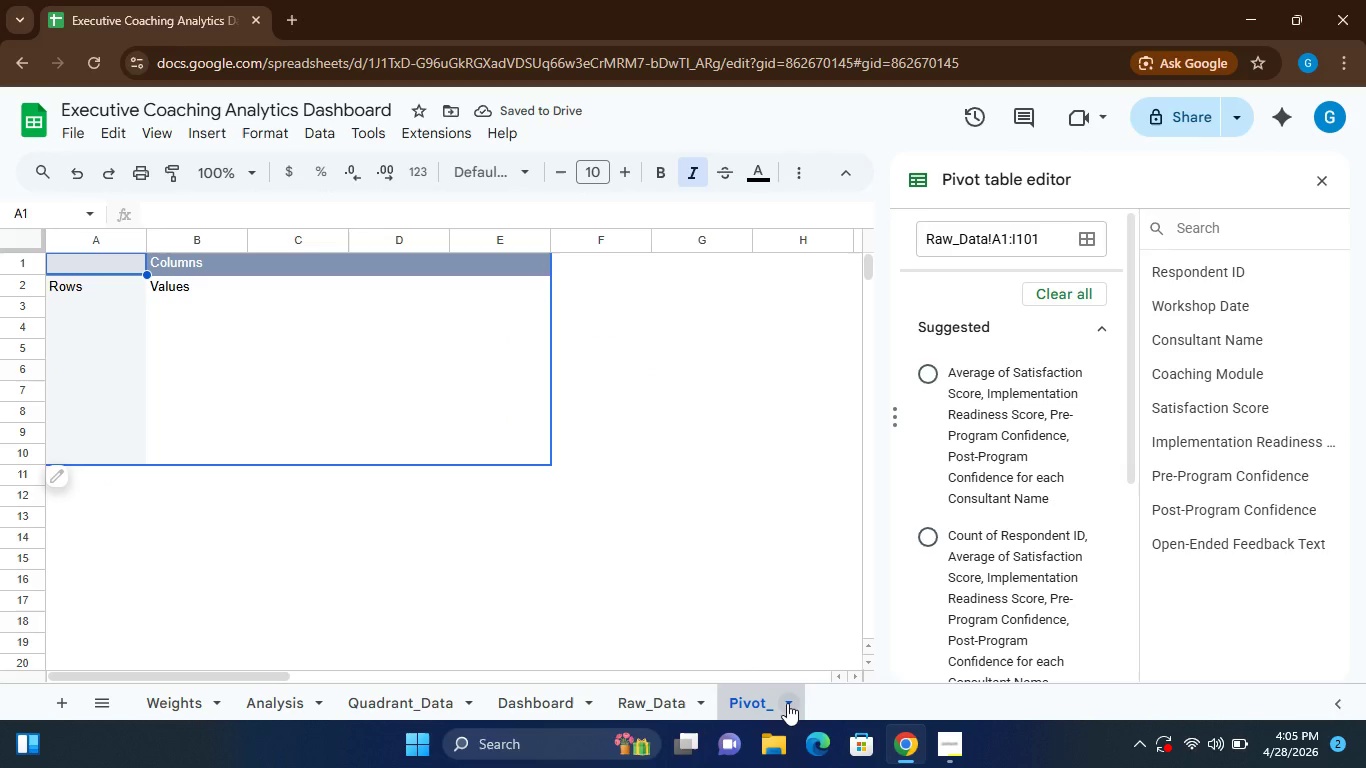 
left_click([787, 703])
 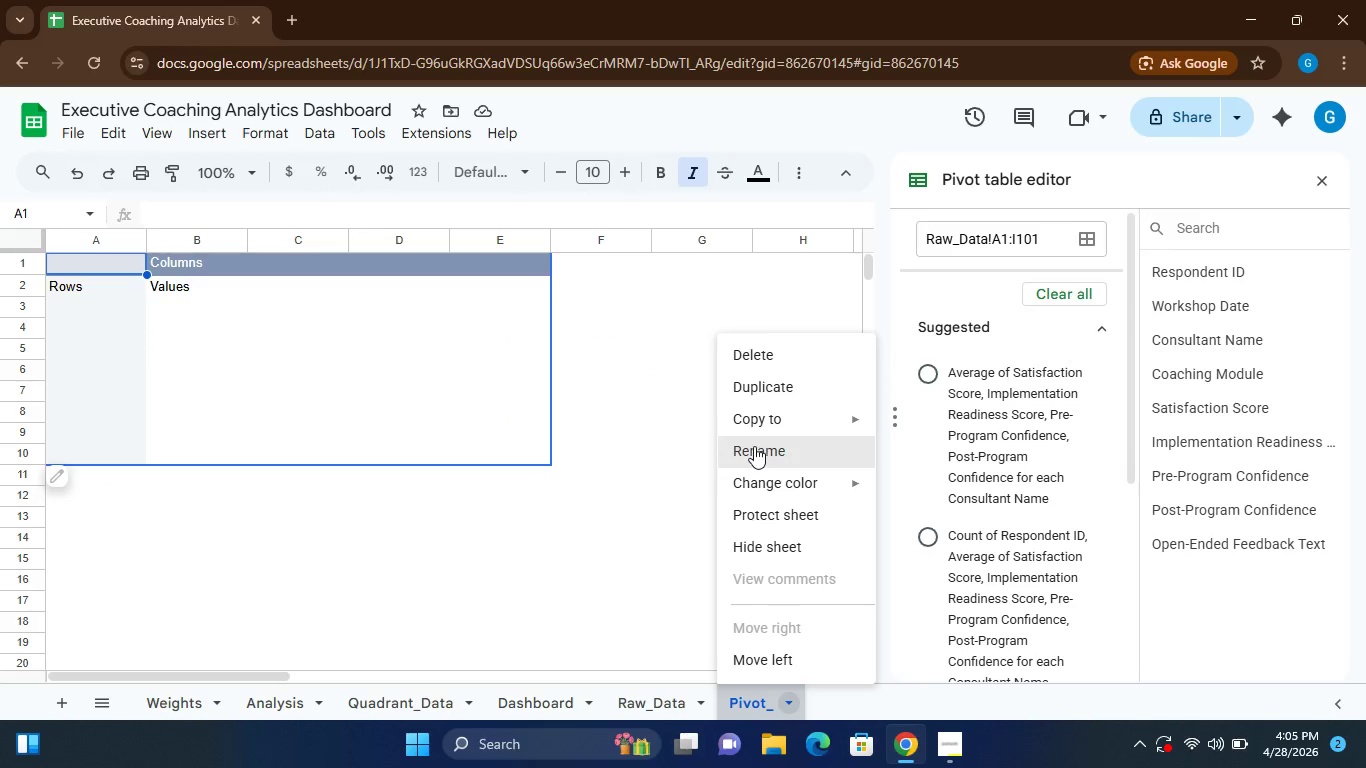 
left_click([754, 445])
 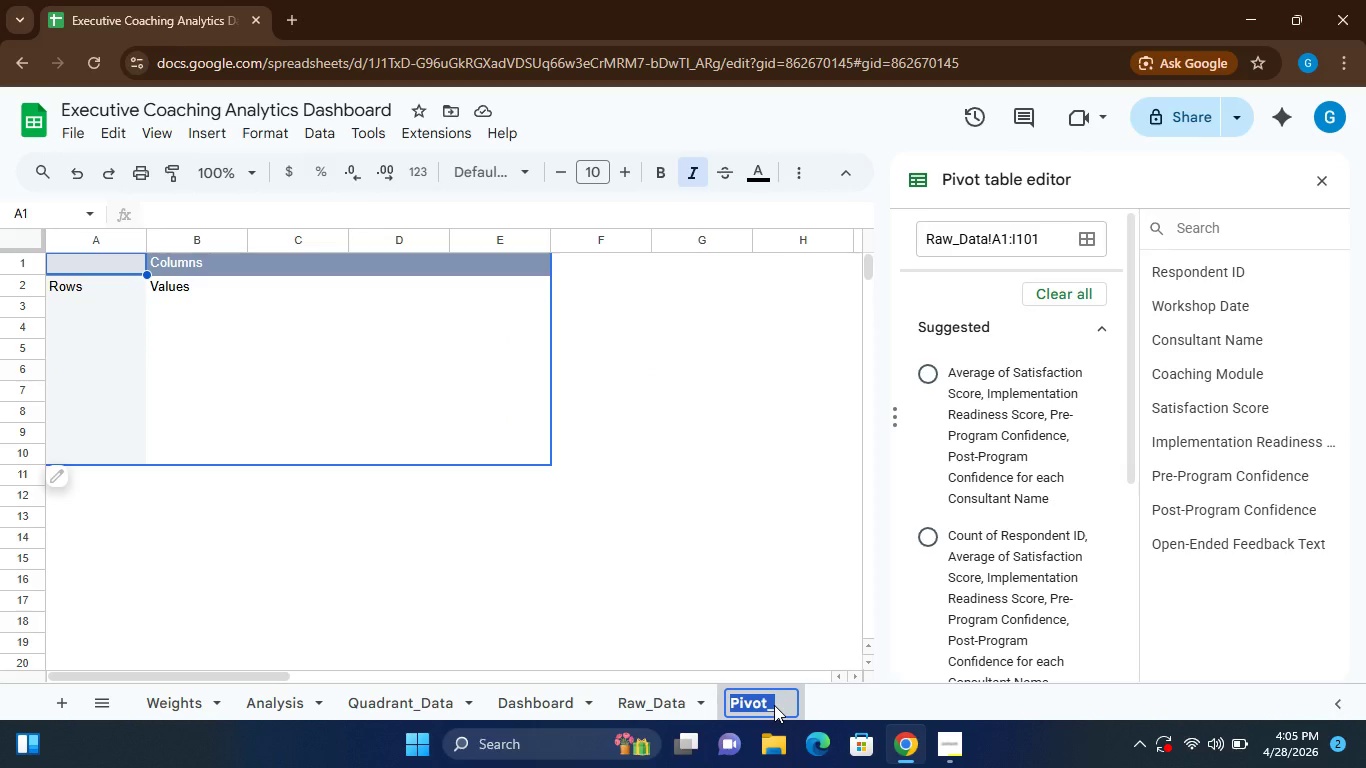 
left_click([775, 703])
 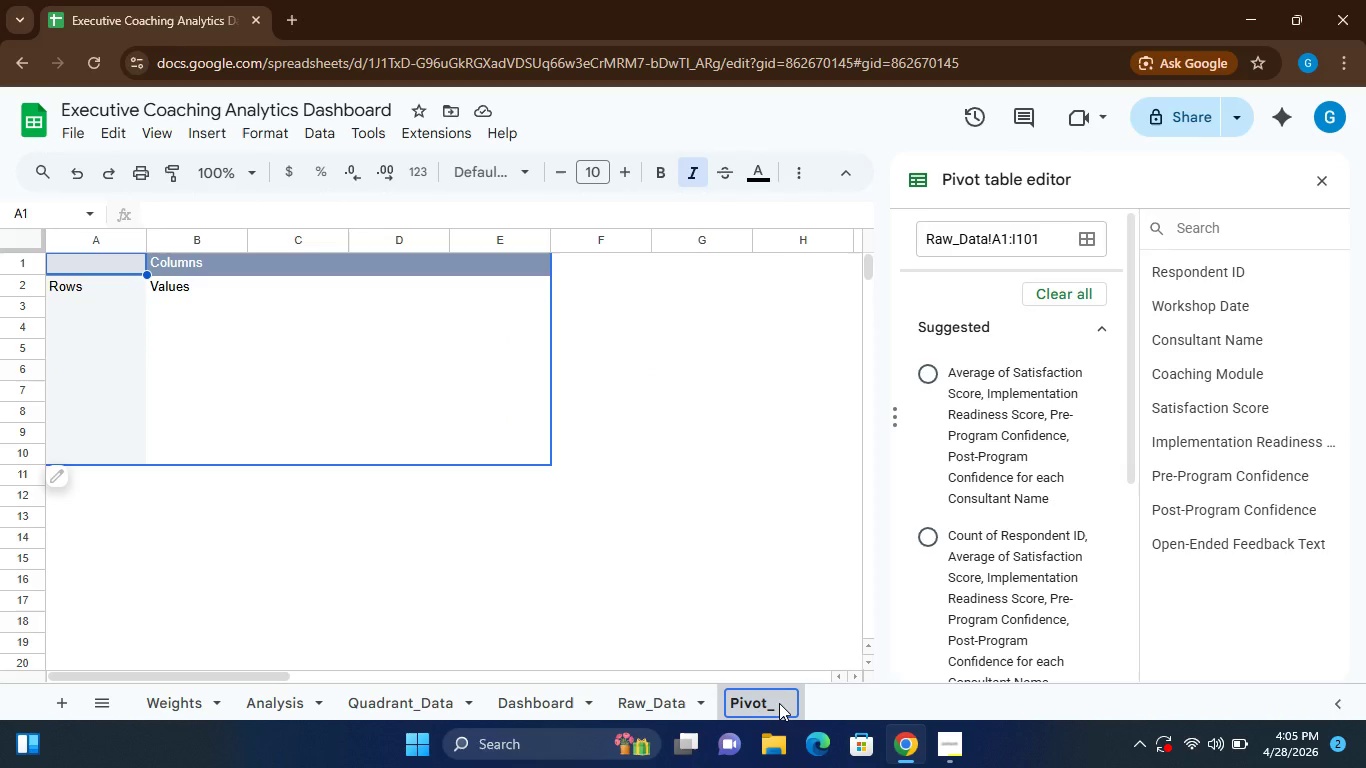 
type(Benchmark)
 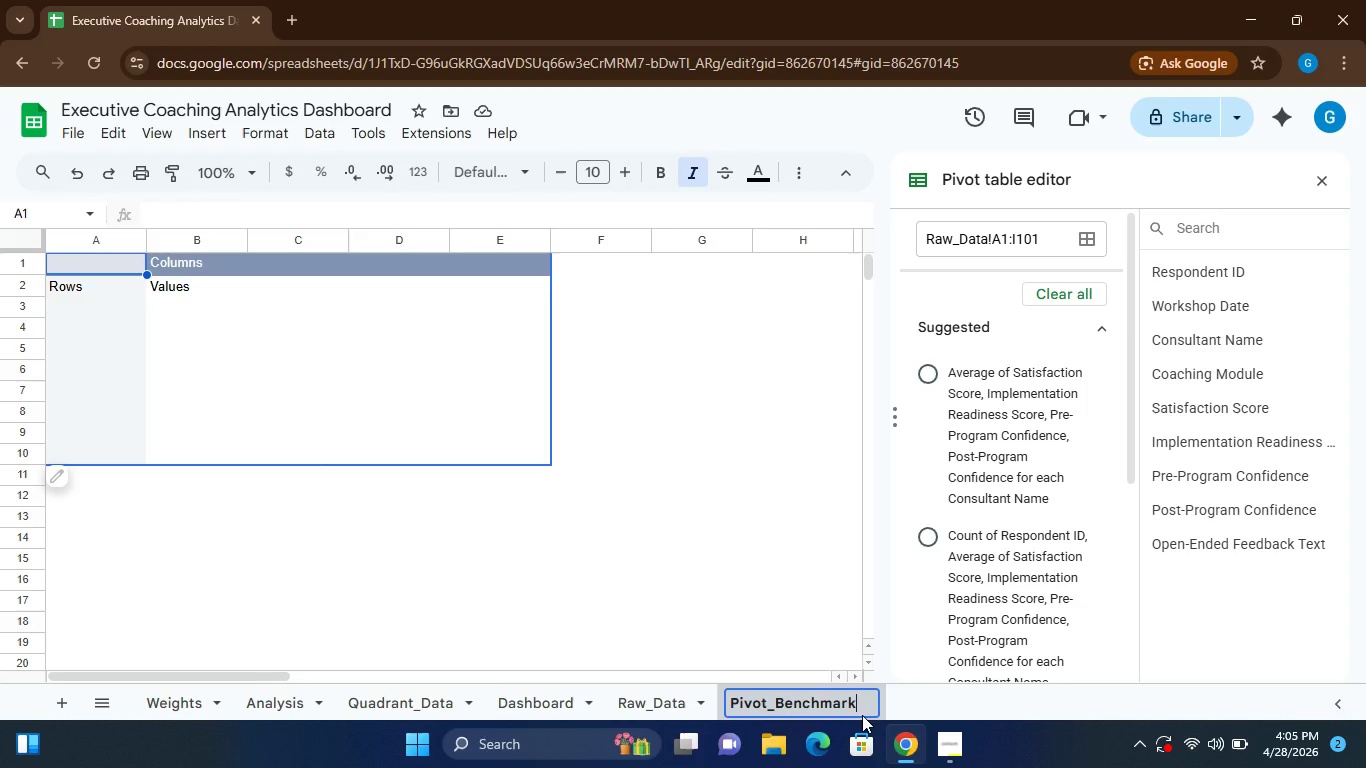 
key(Enter)
 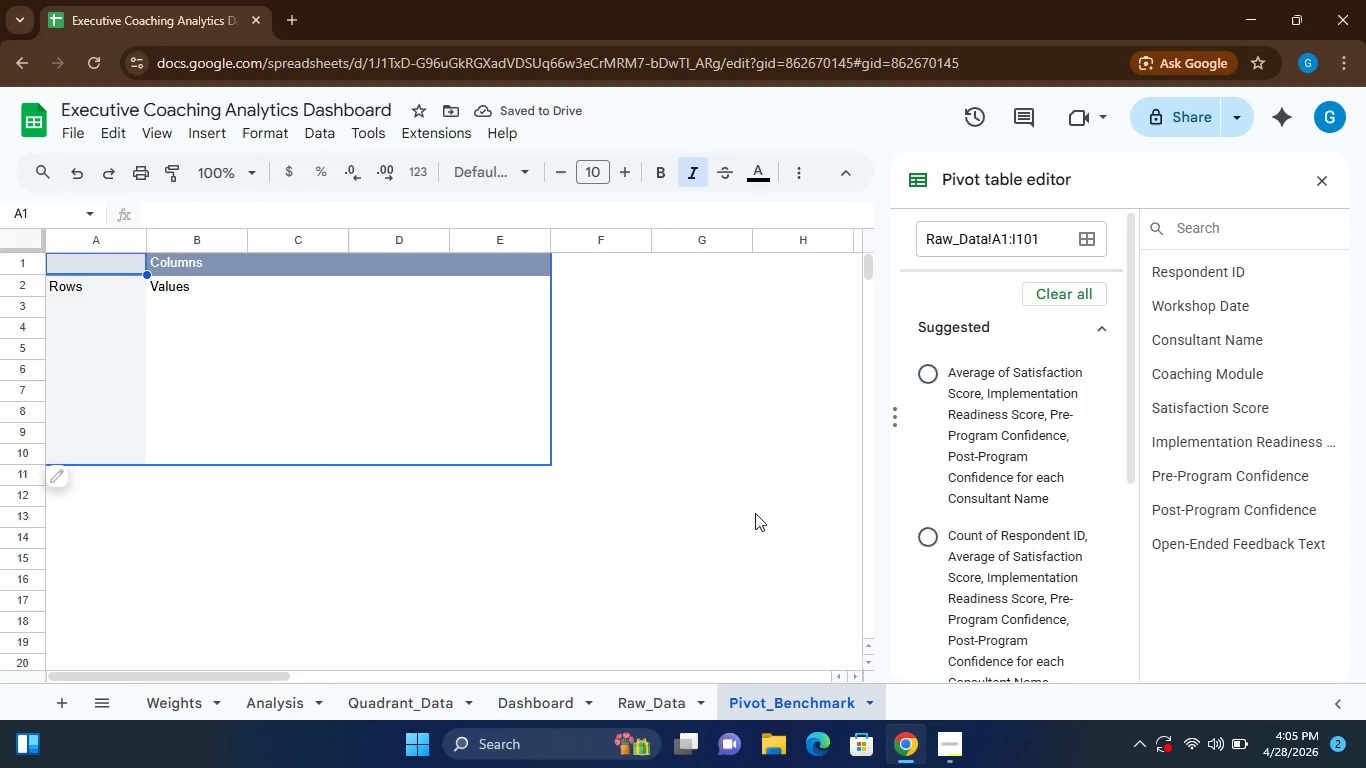 
wait(11.26)
 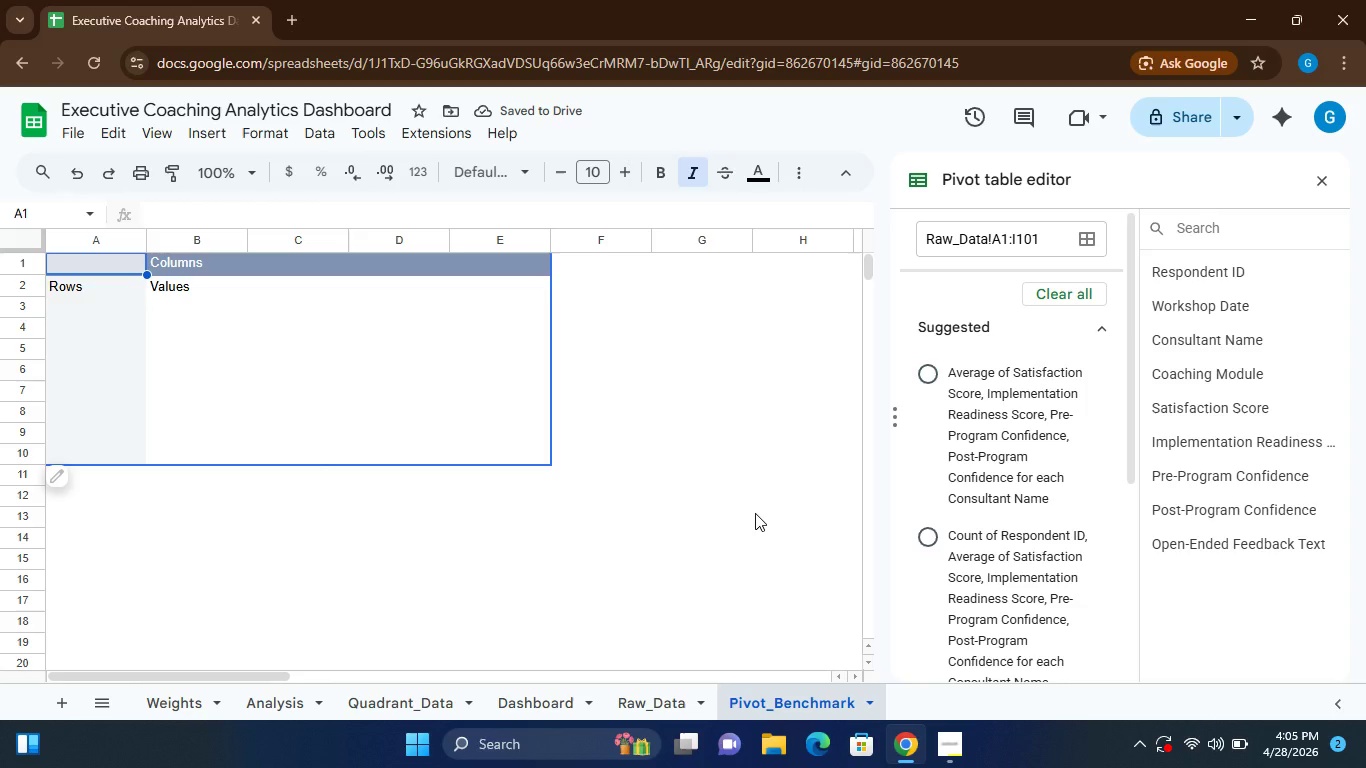 
left_click([56, 474])
 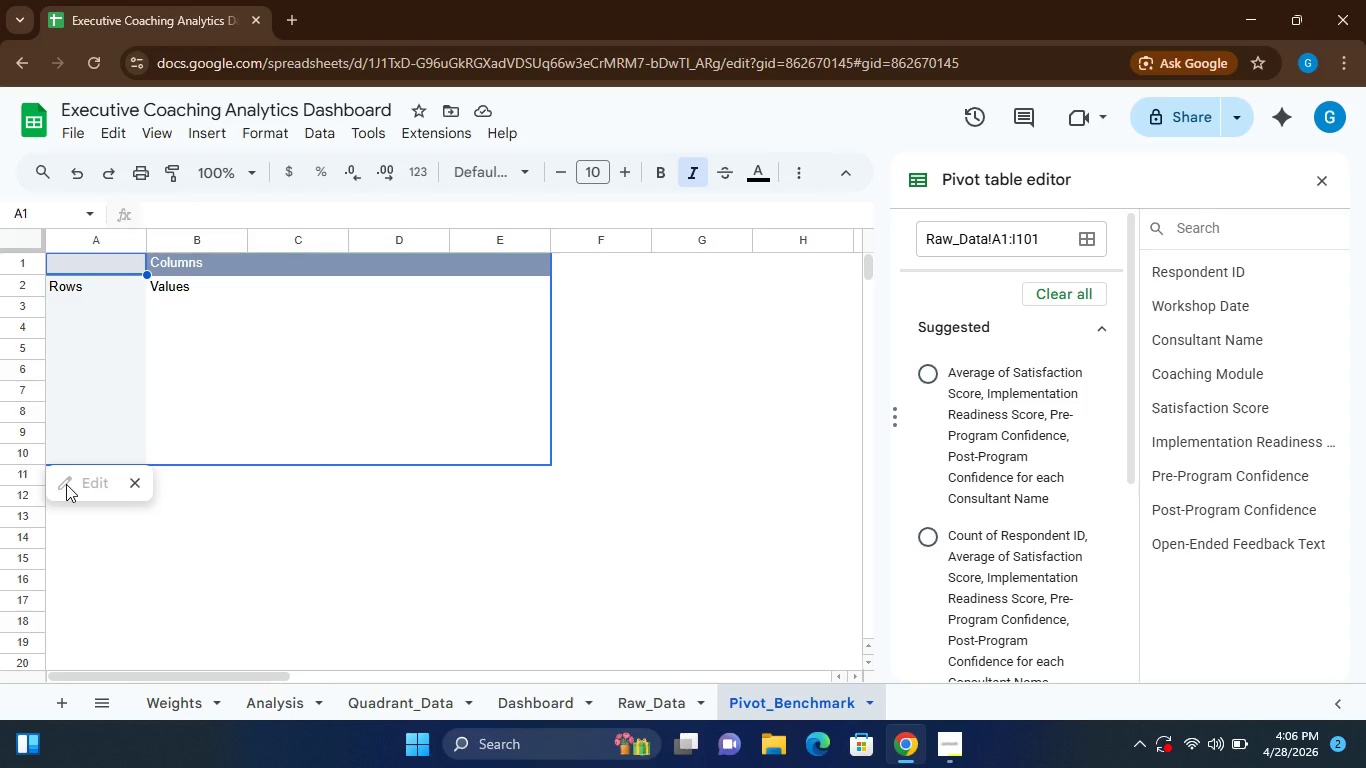 
left_click([67, 484])
 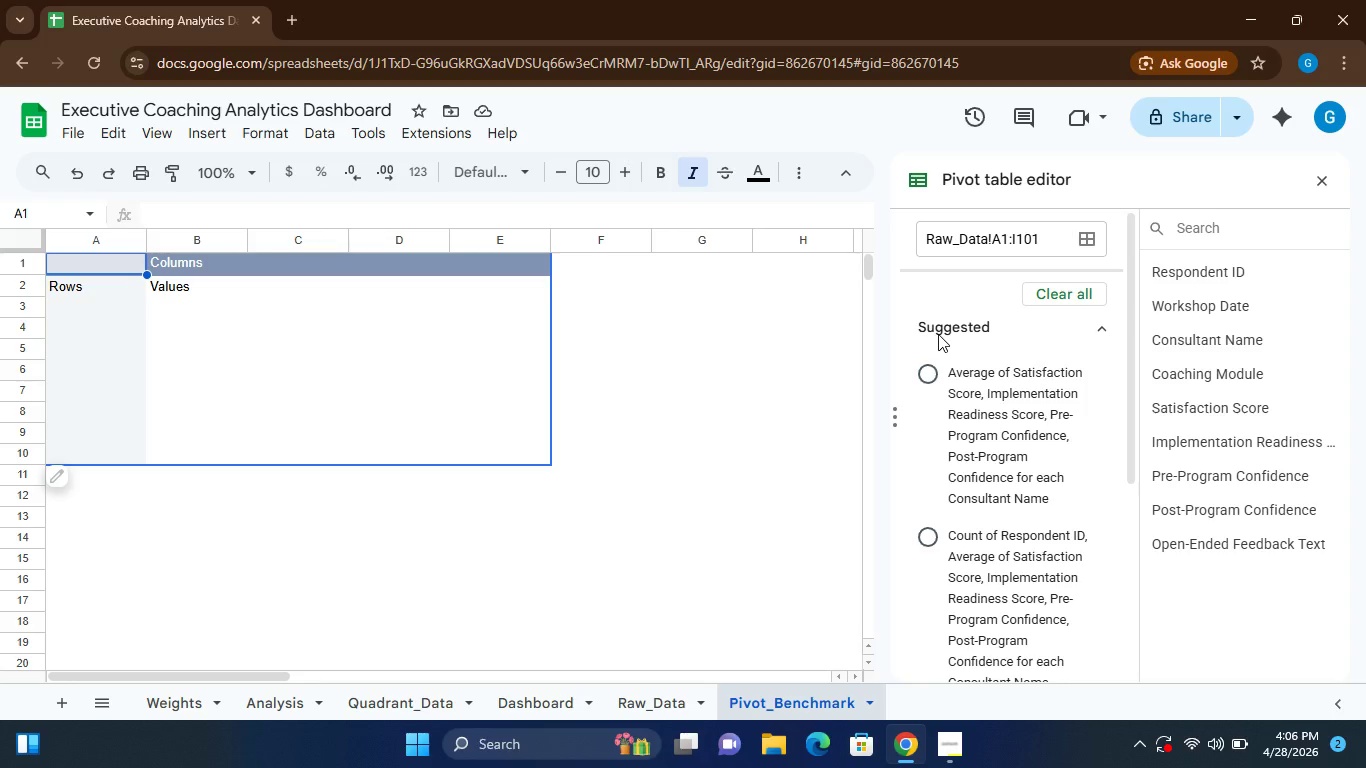 
wait(17.89)
 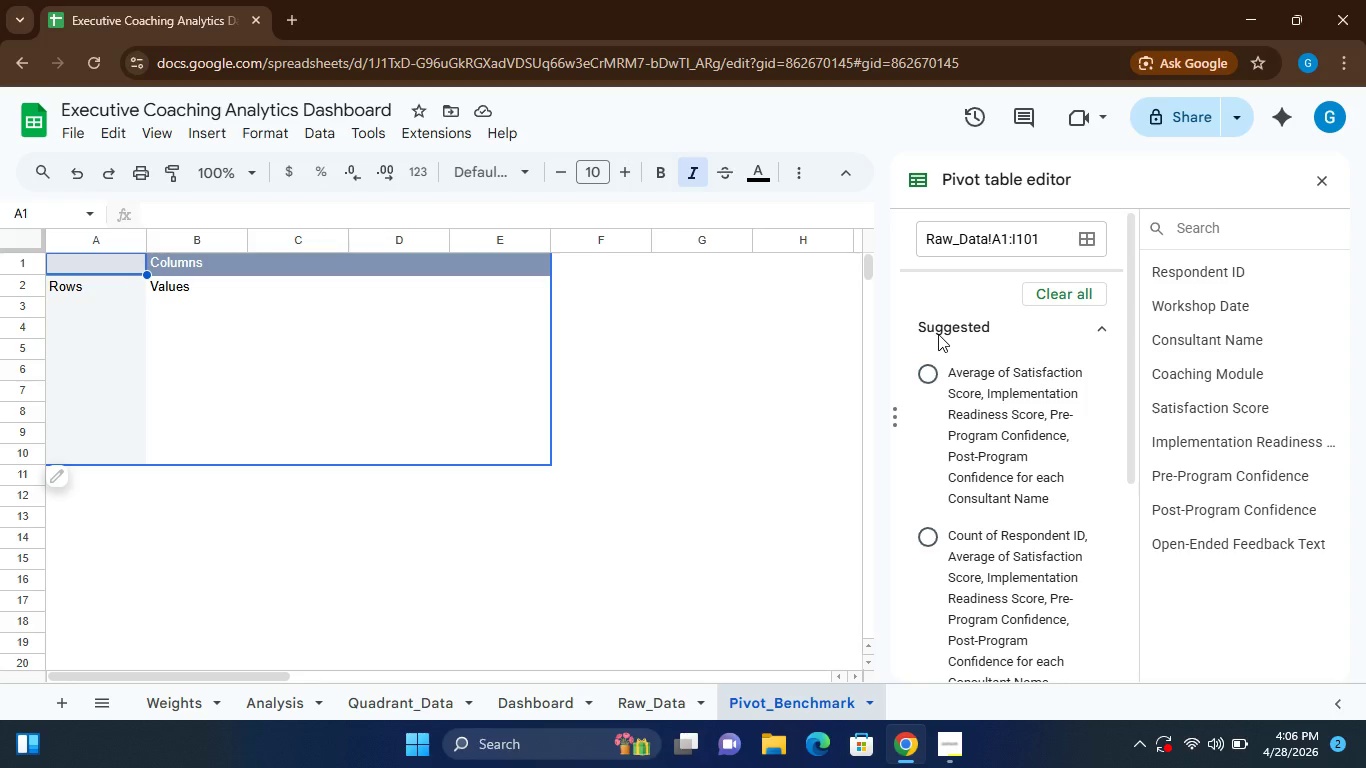 
left_click([470, 546])
 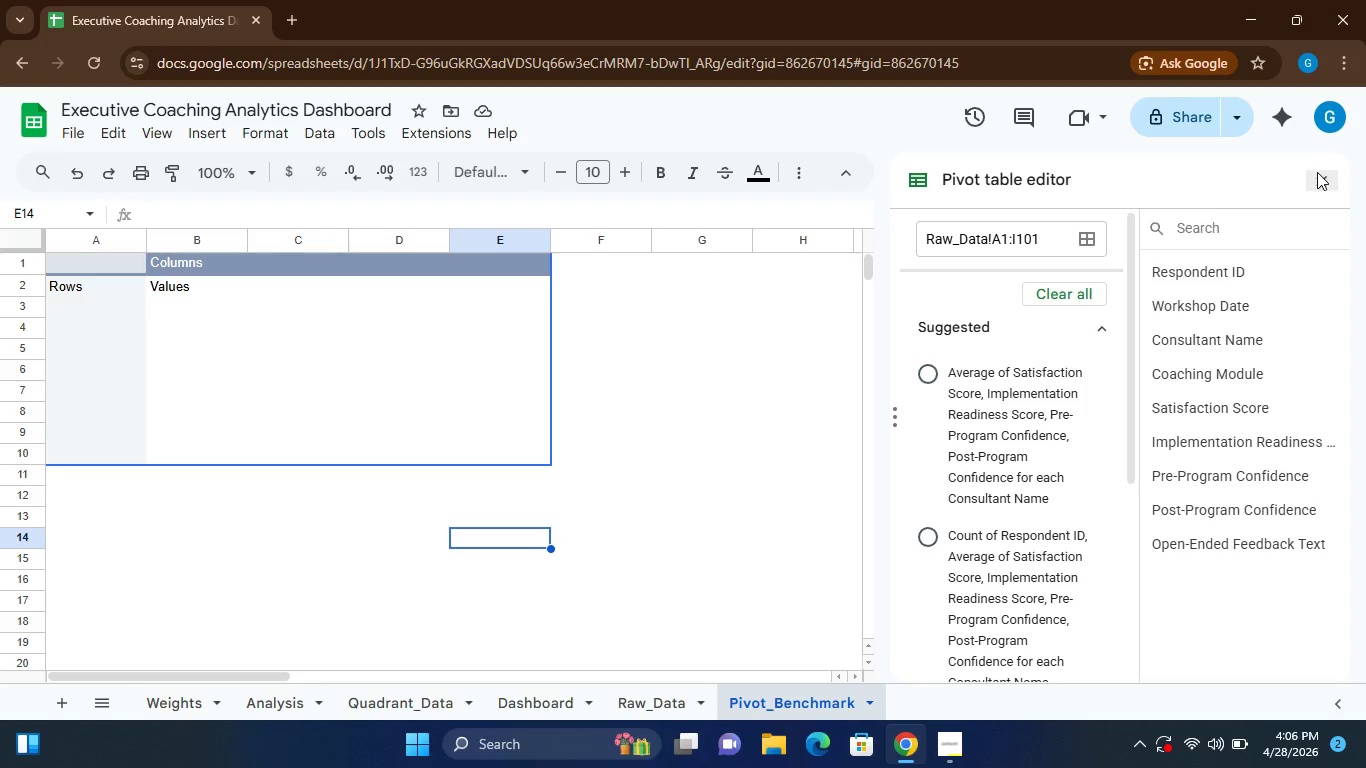 
left_click([1316, 175])
 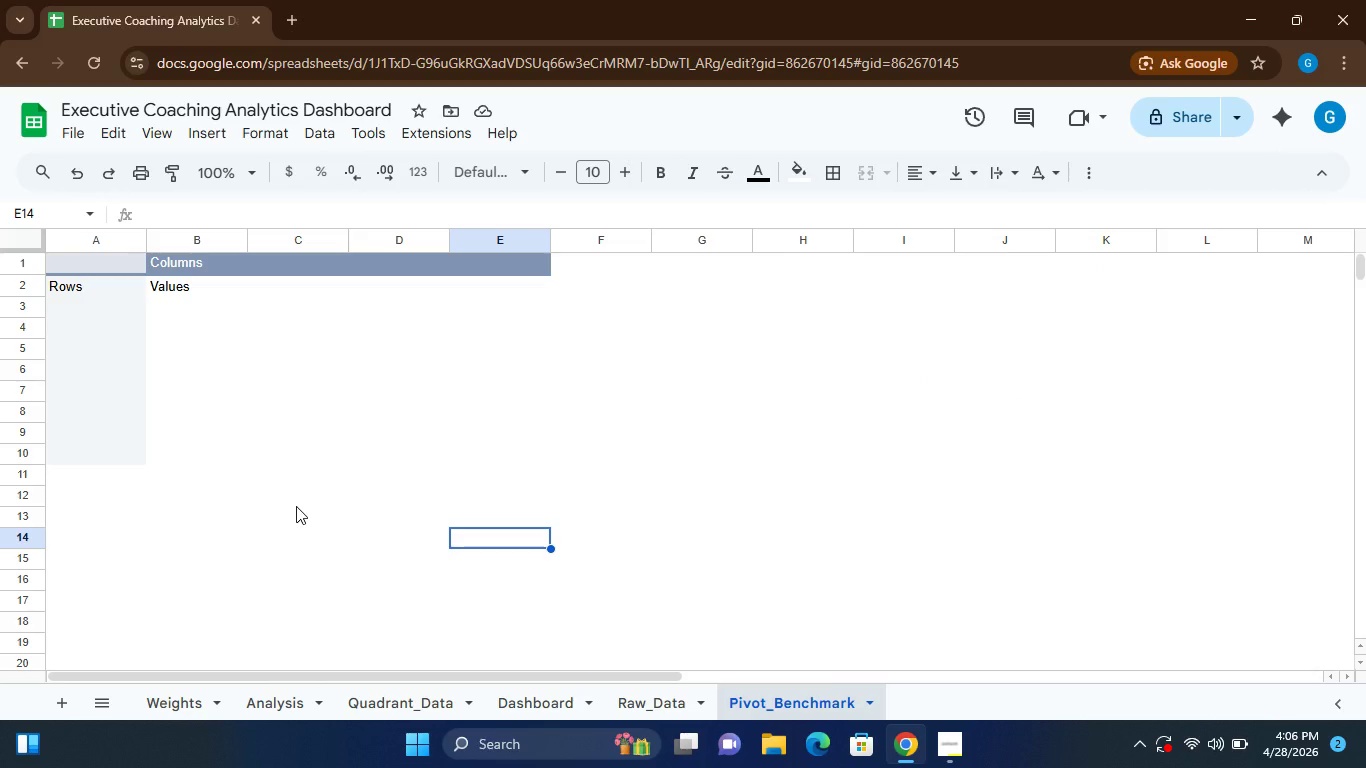 
left_click([197, 430])
 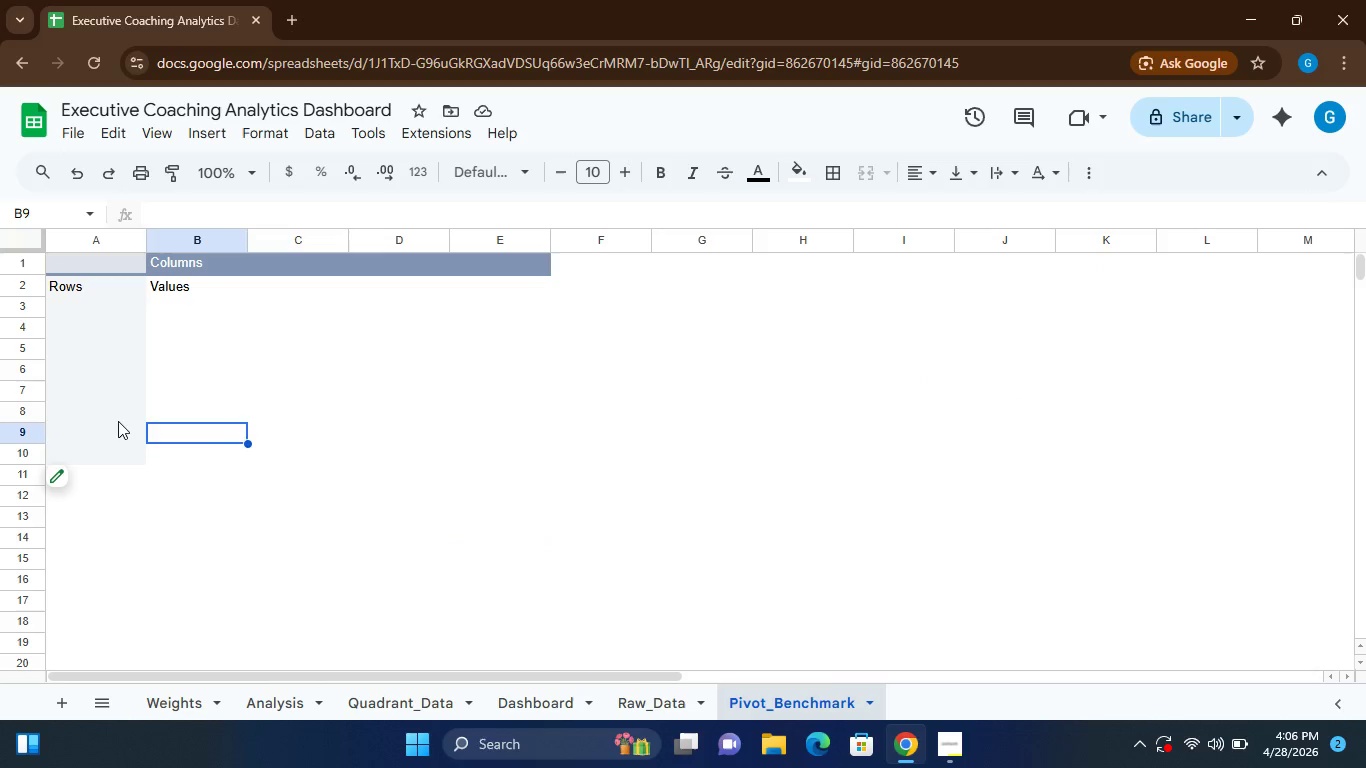 
left_click([115, 420])
 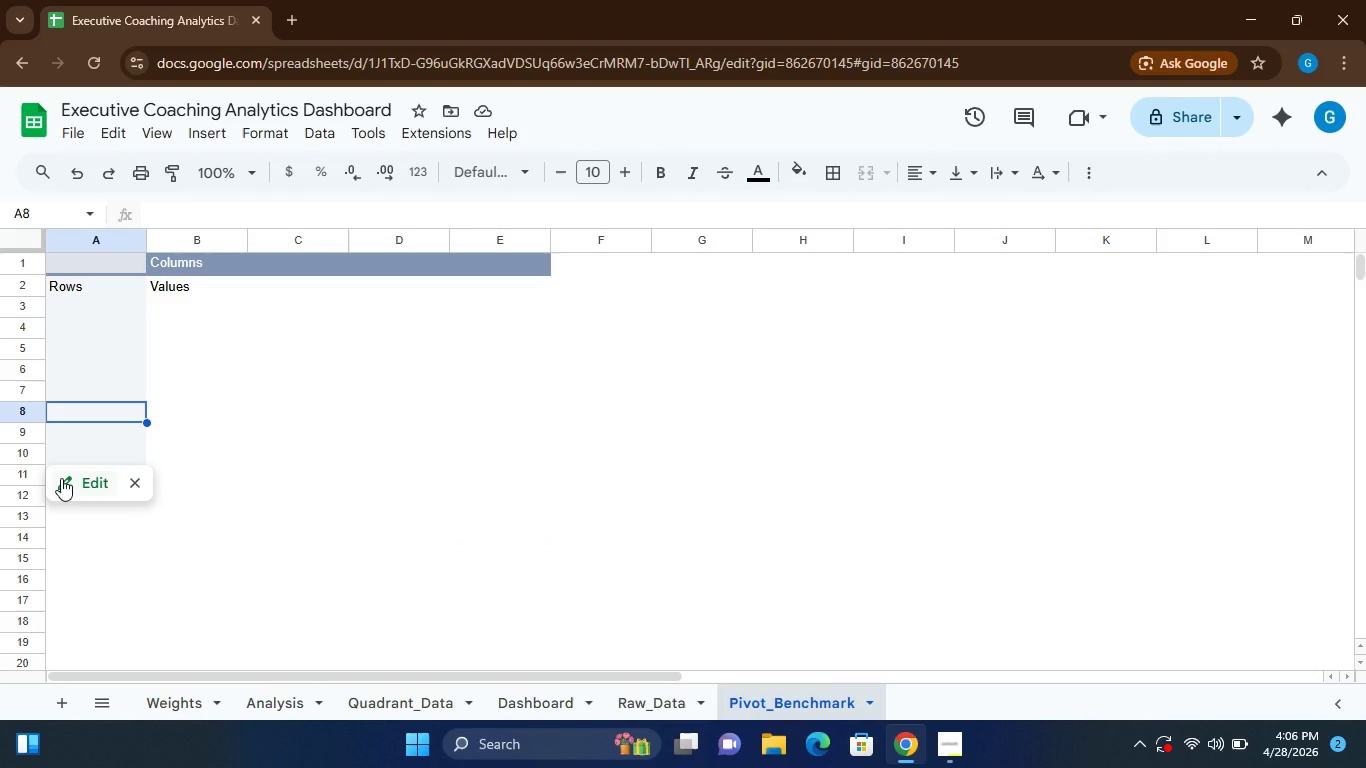 
left_click([61, 478])
 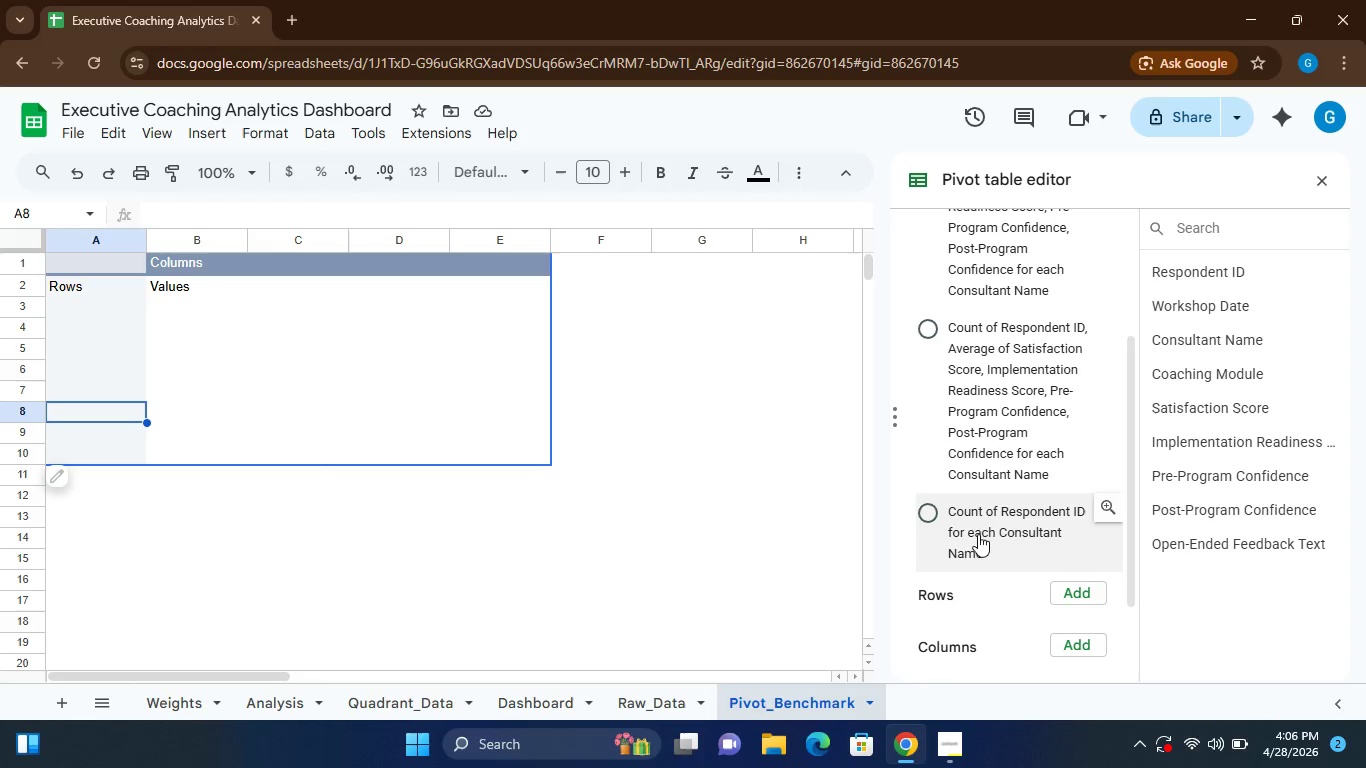 
wait(11.44)
 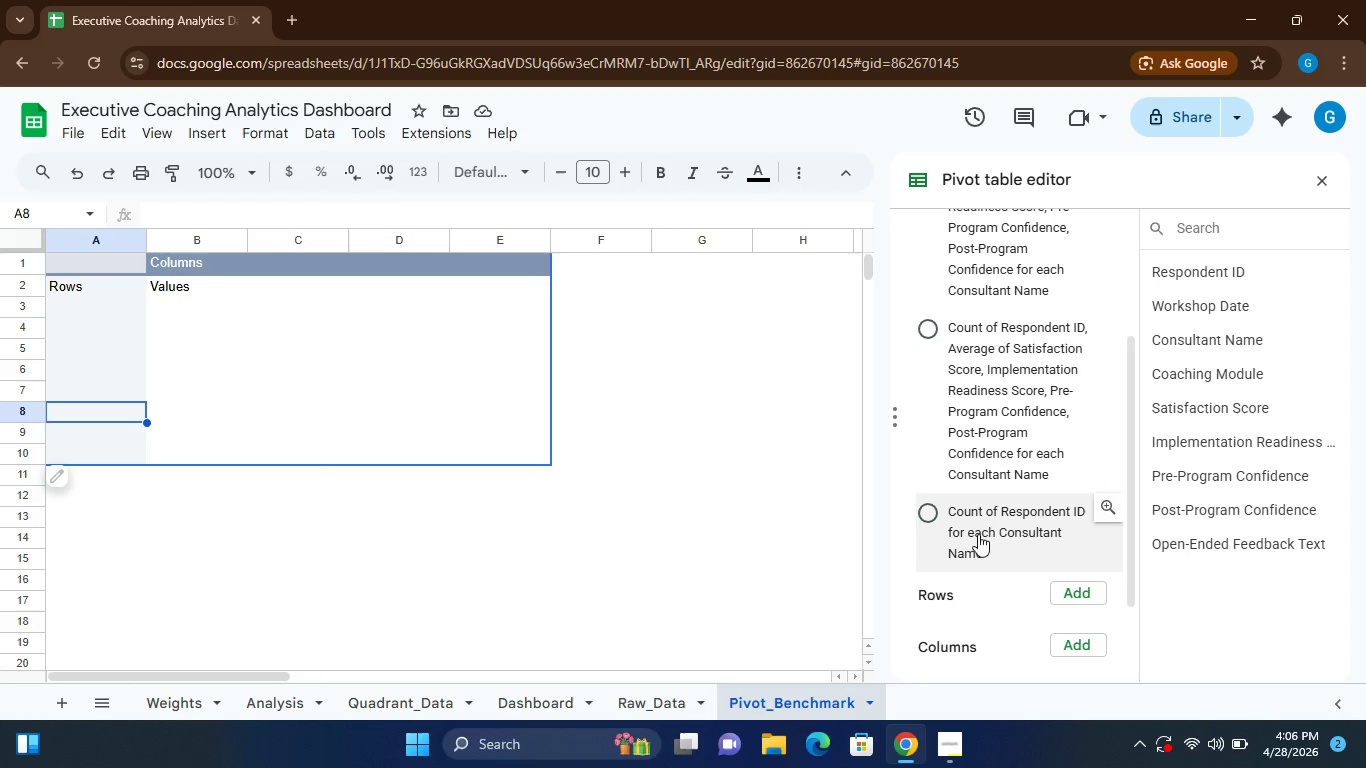 
left_click([1314, 180])
 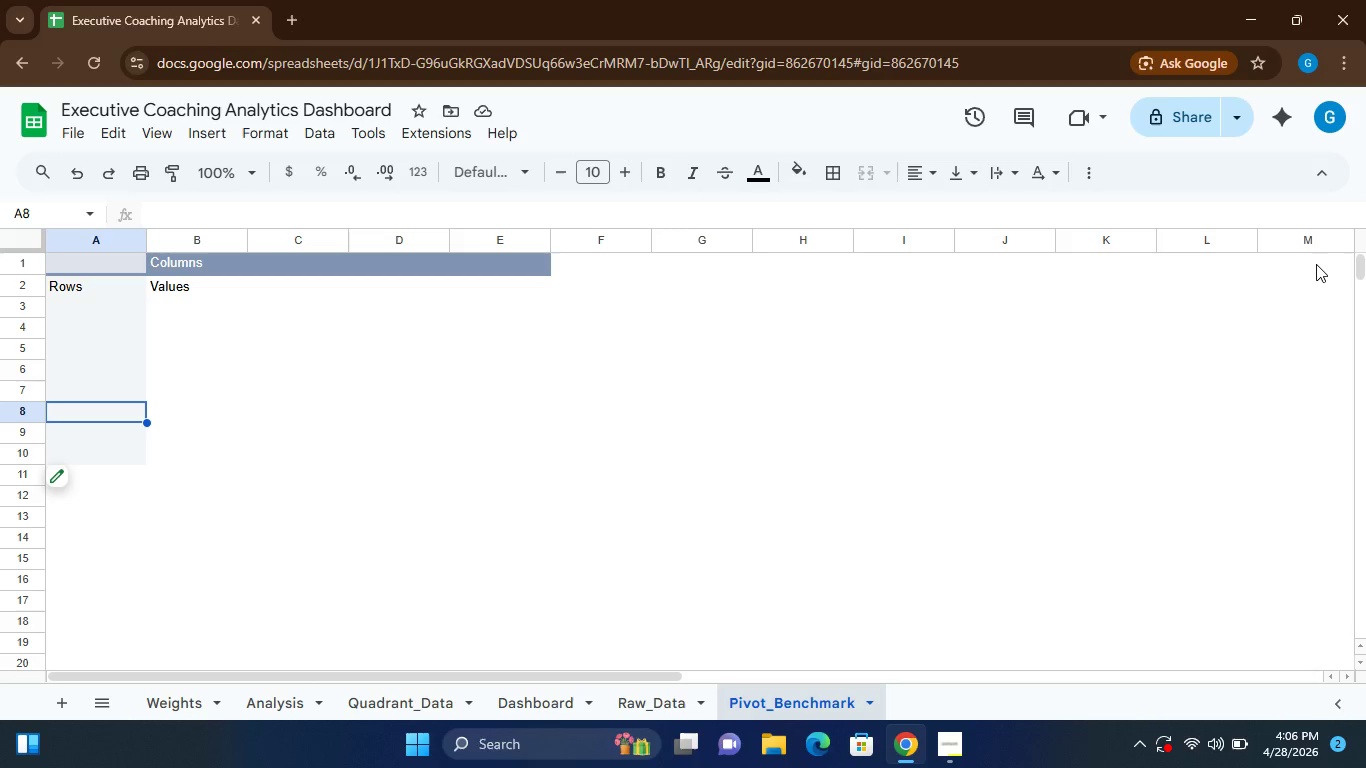 
wait(14.8)
 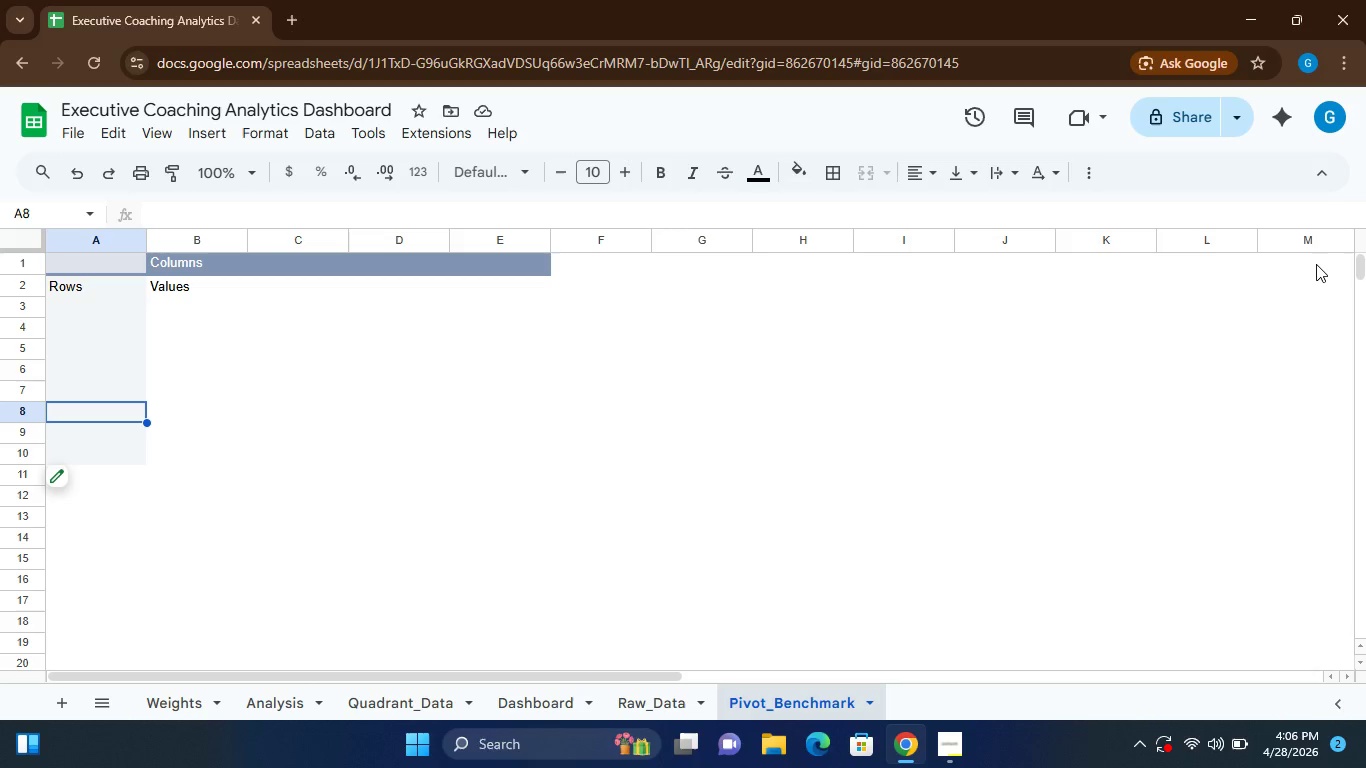 
left_click([394, 709])
 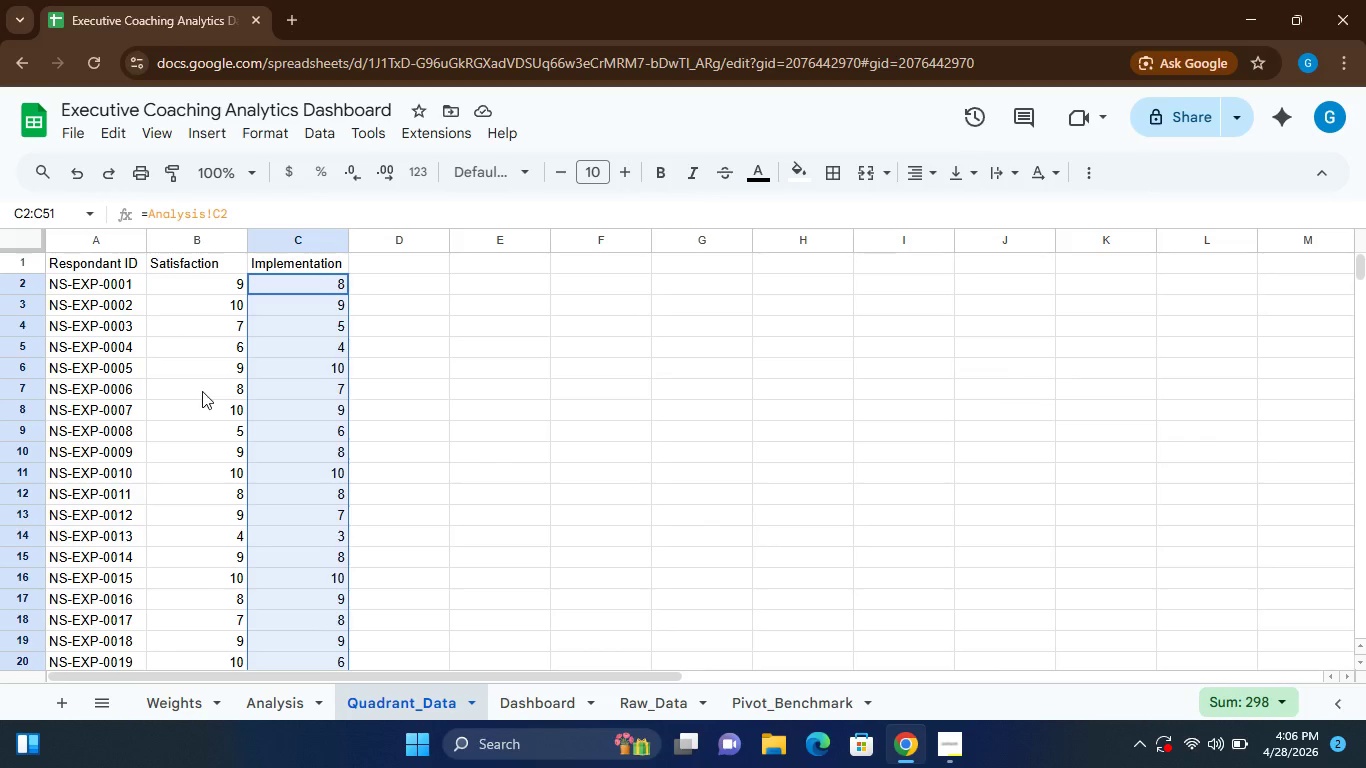 
wait(7.12)
 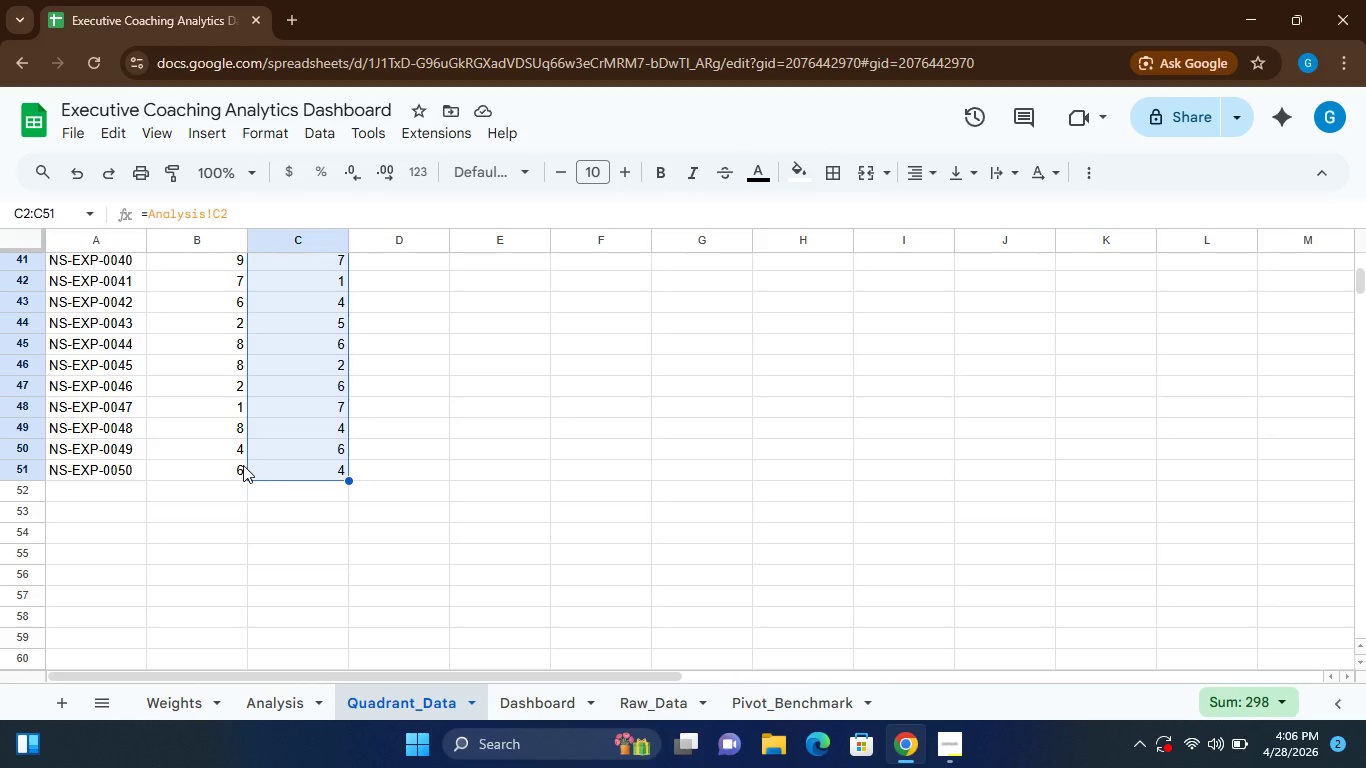 
left_click([290, 466])
 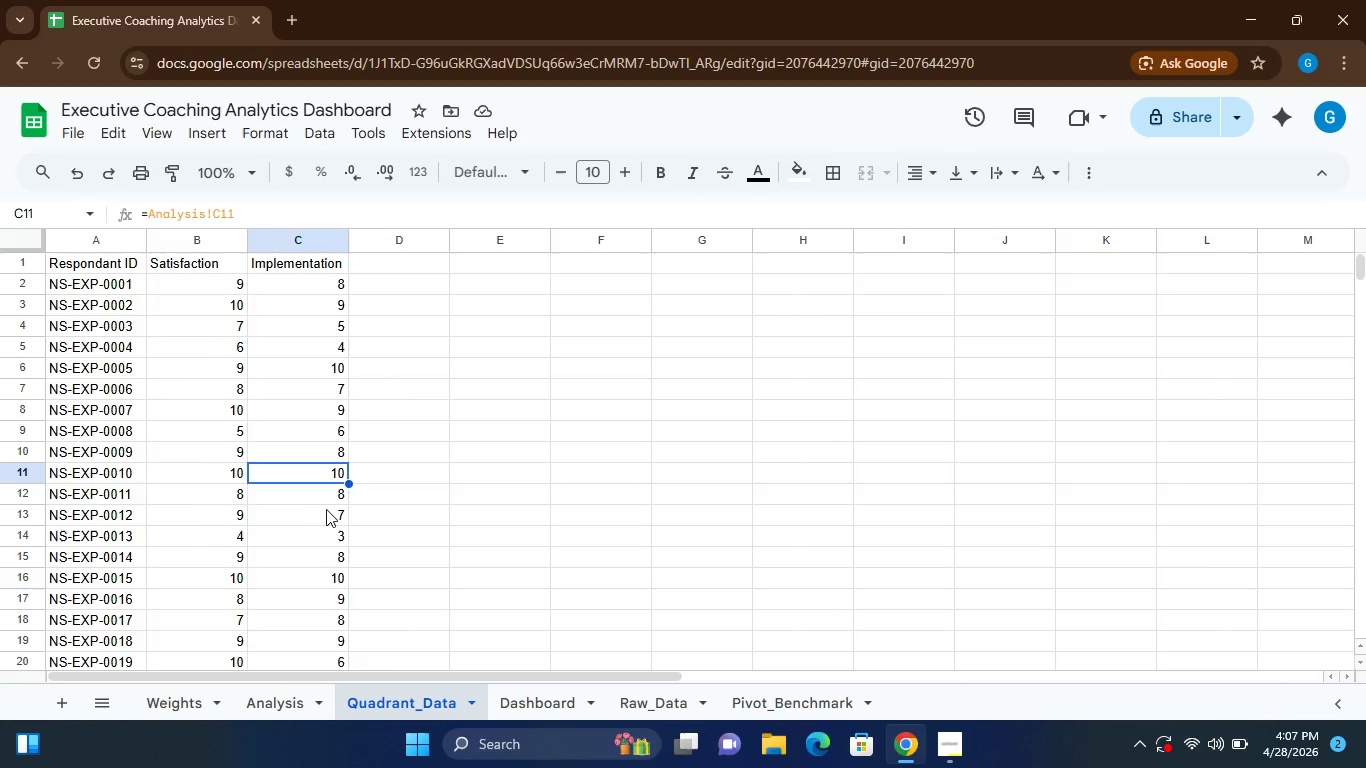 
wait(9.5)
 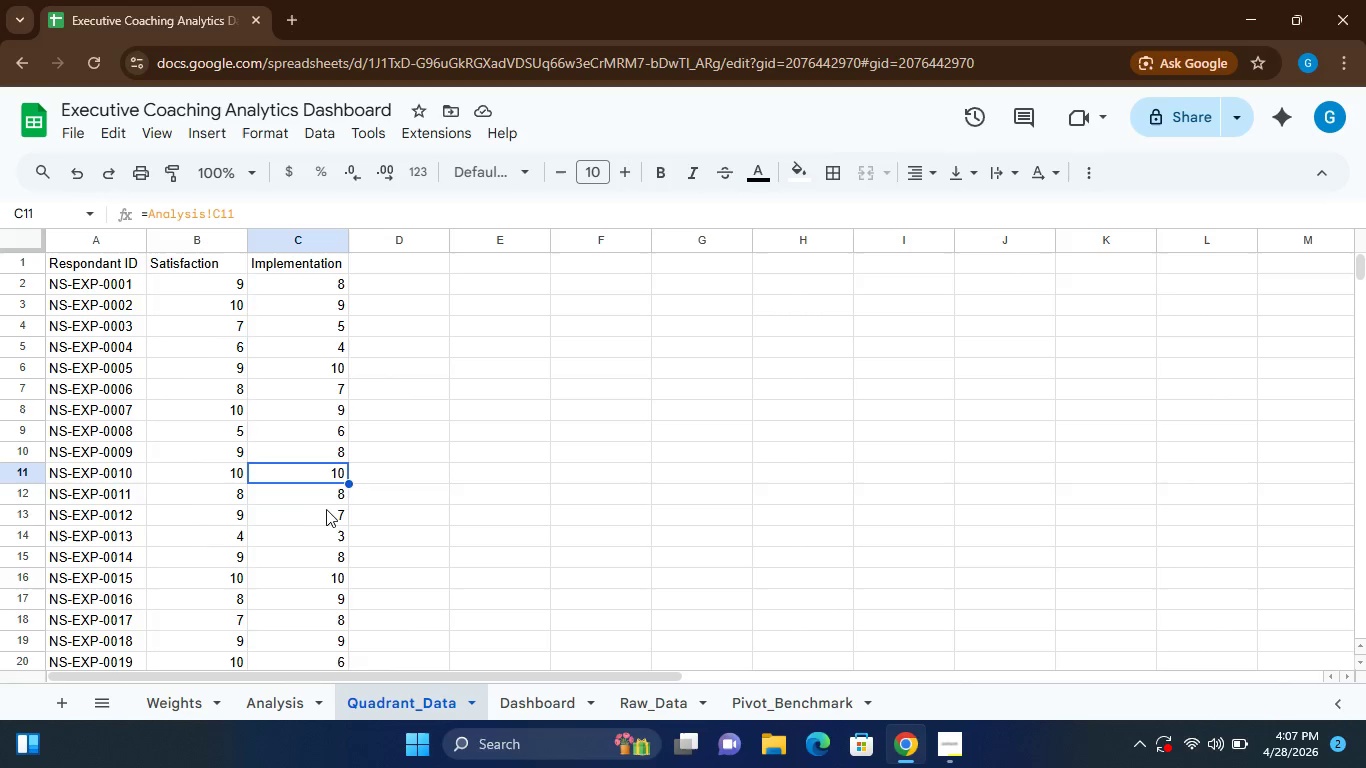 
left_click([285, 698])
 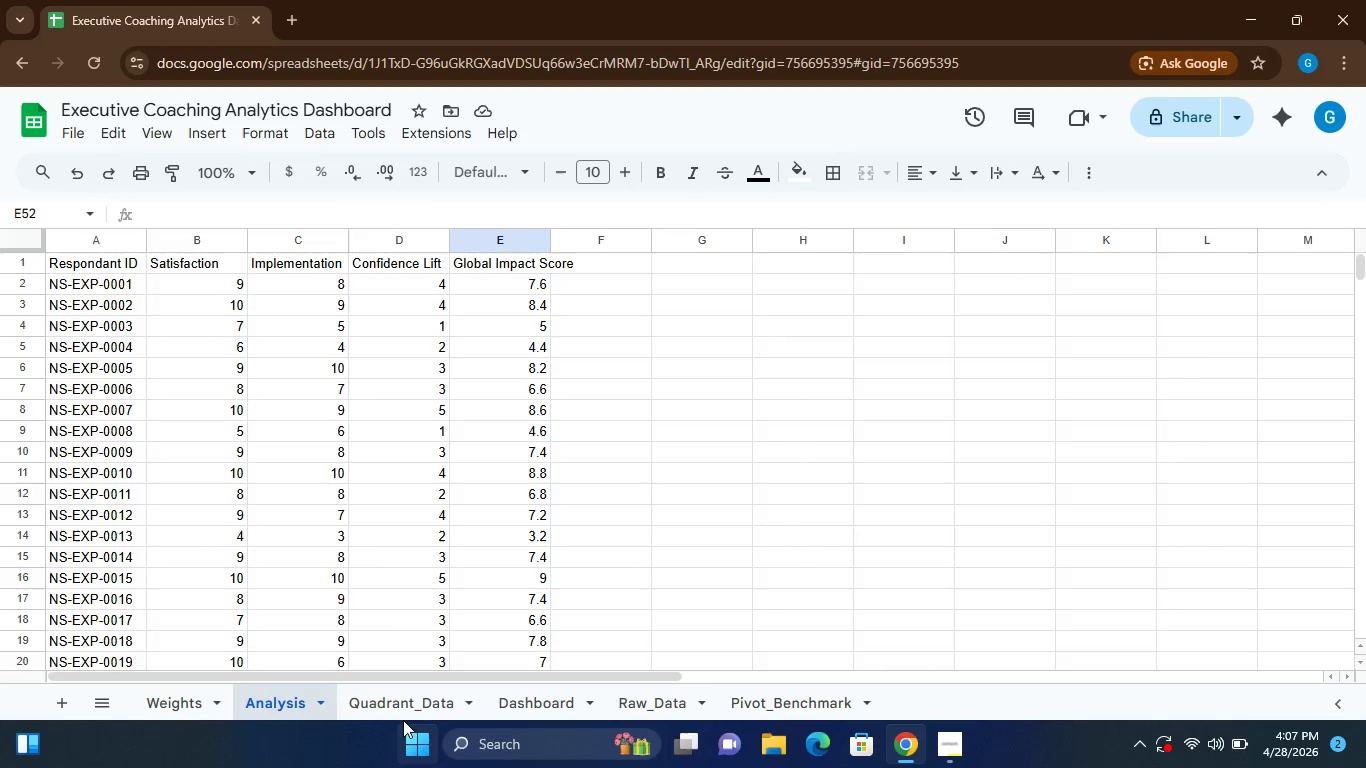 
wait(9.39)
 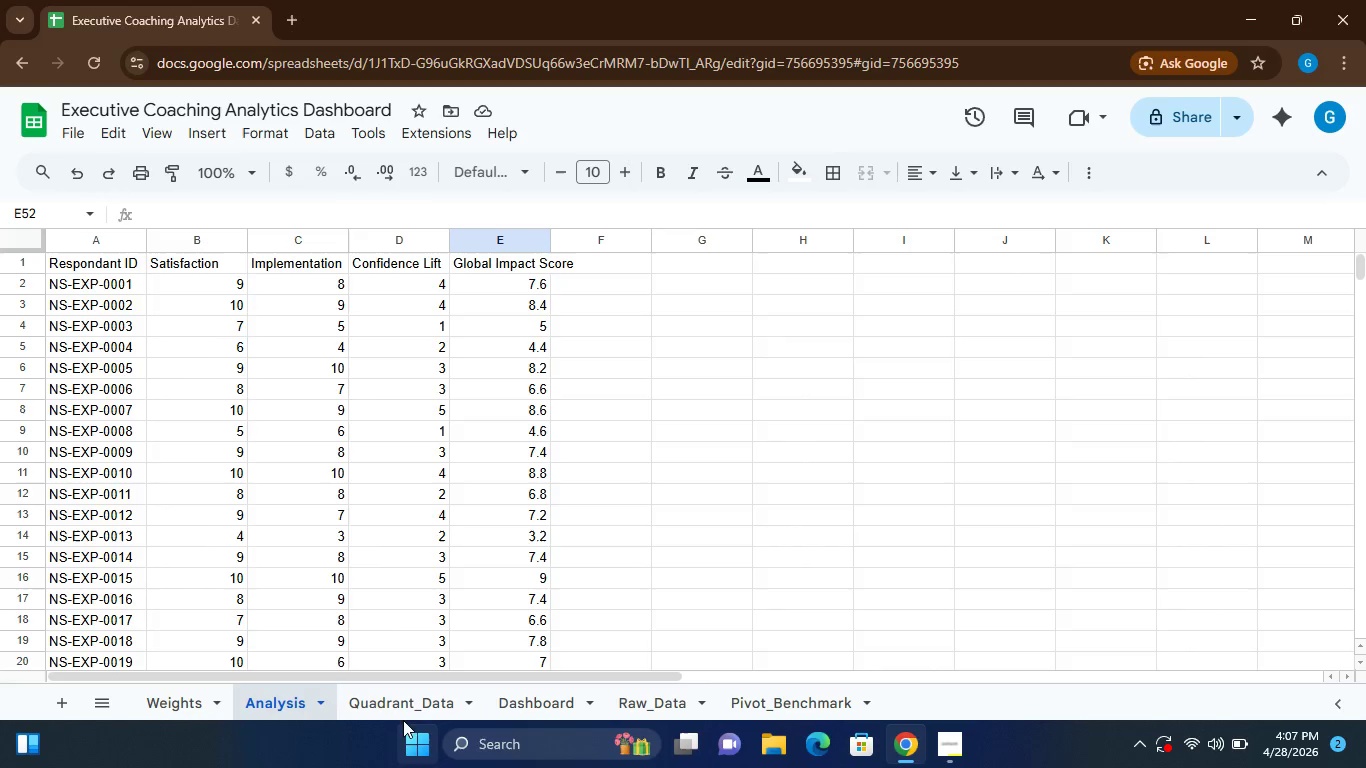 
left_click([781, 703])
 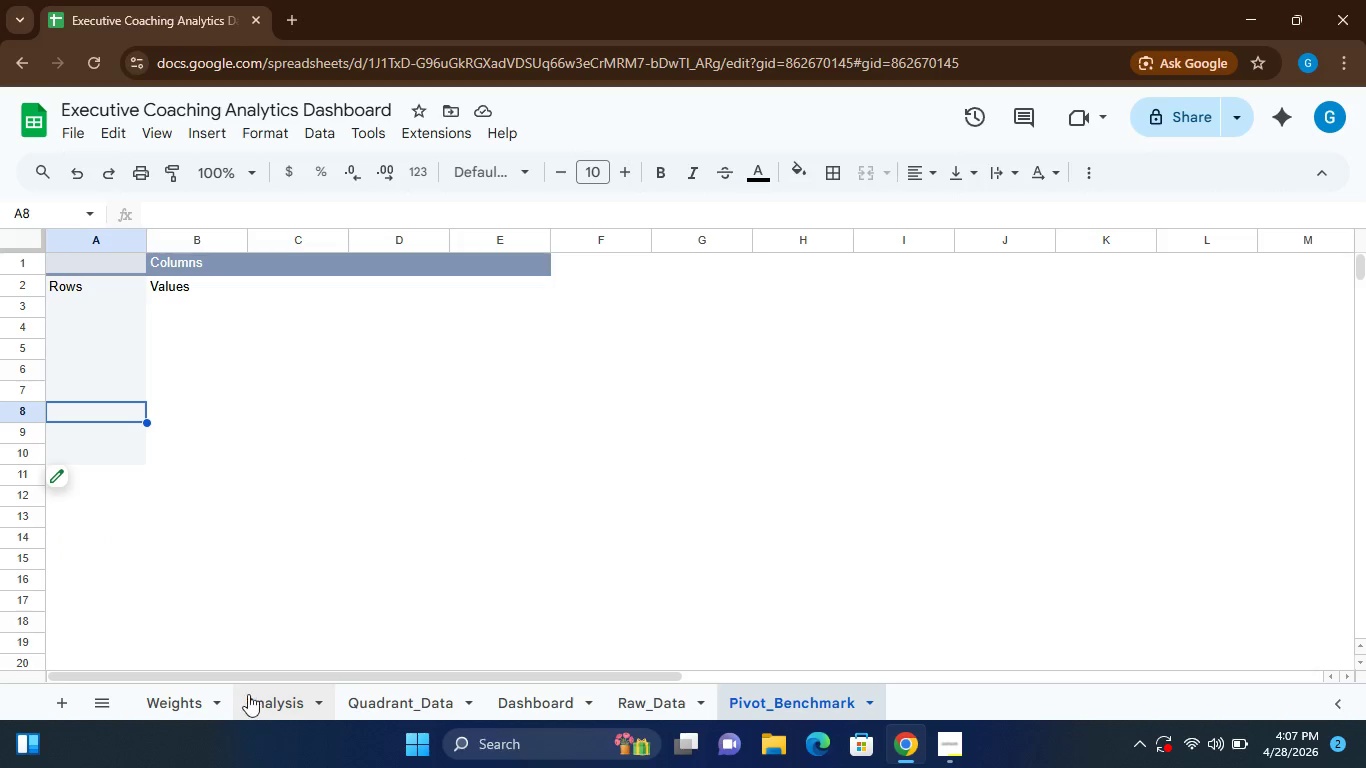 
left_click([180, 702])
 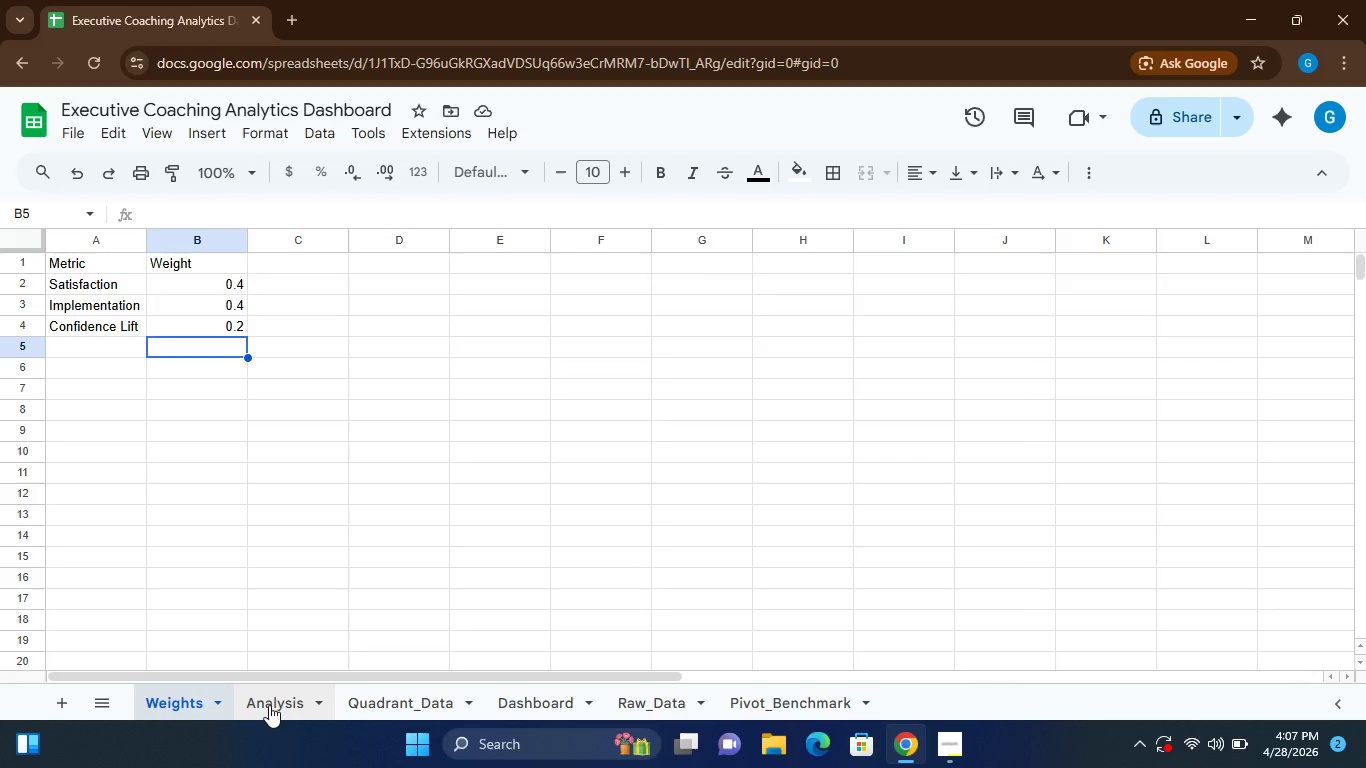 
left_click([269, 704])
 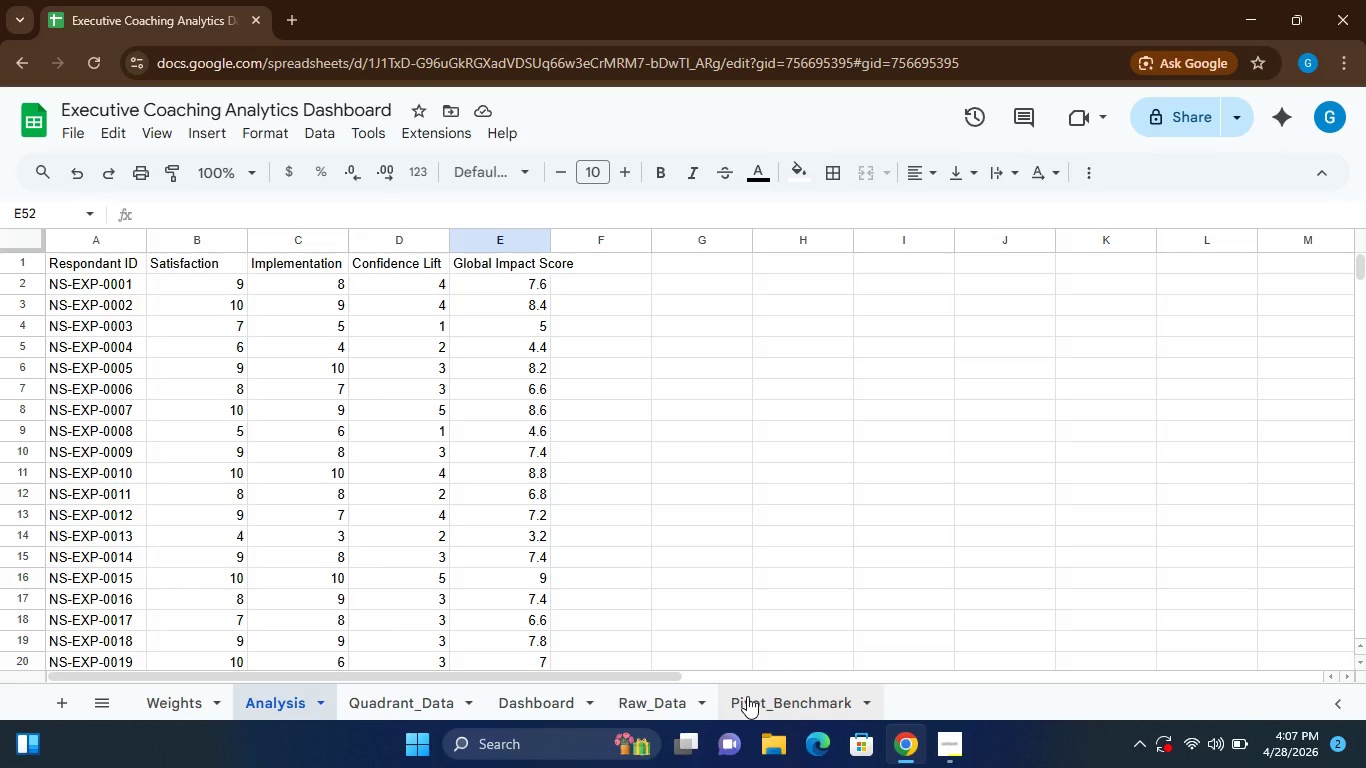 
wait(19.76)
 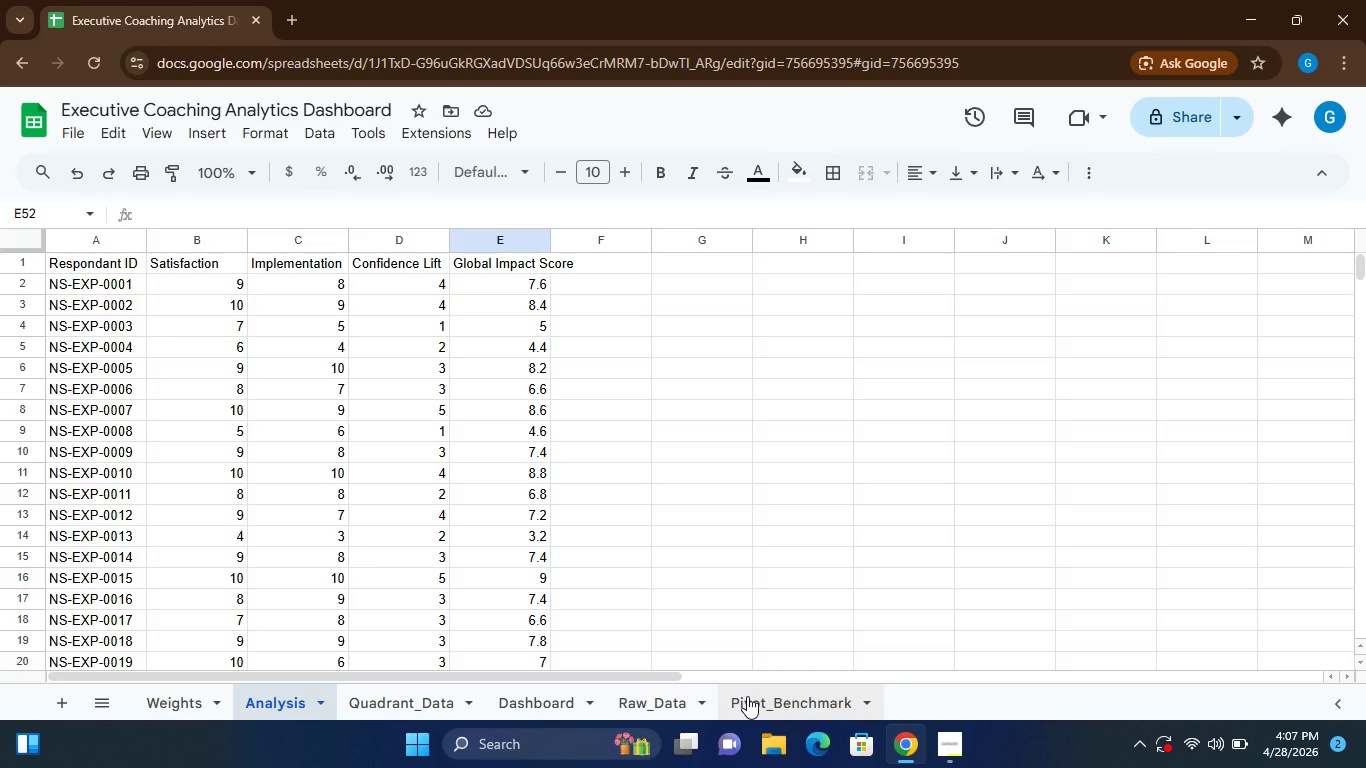 
left_click([390, 707])
 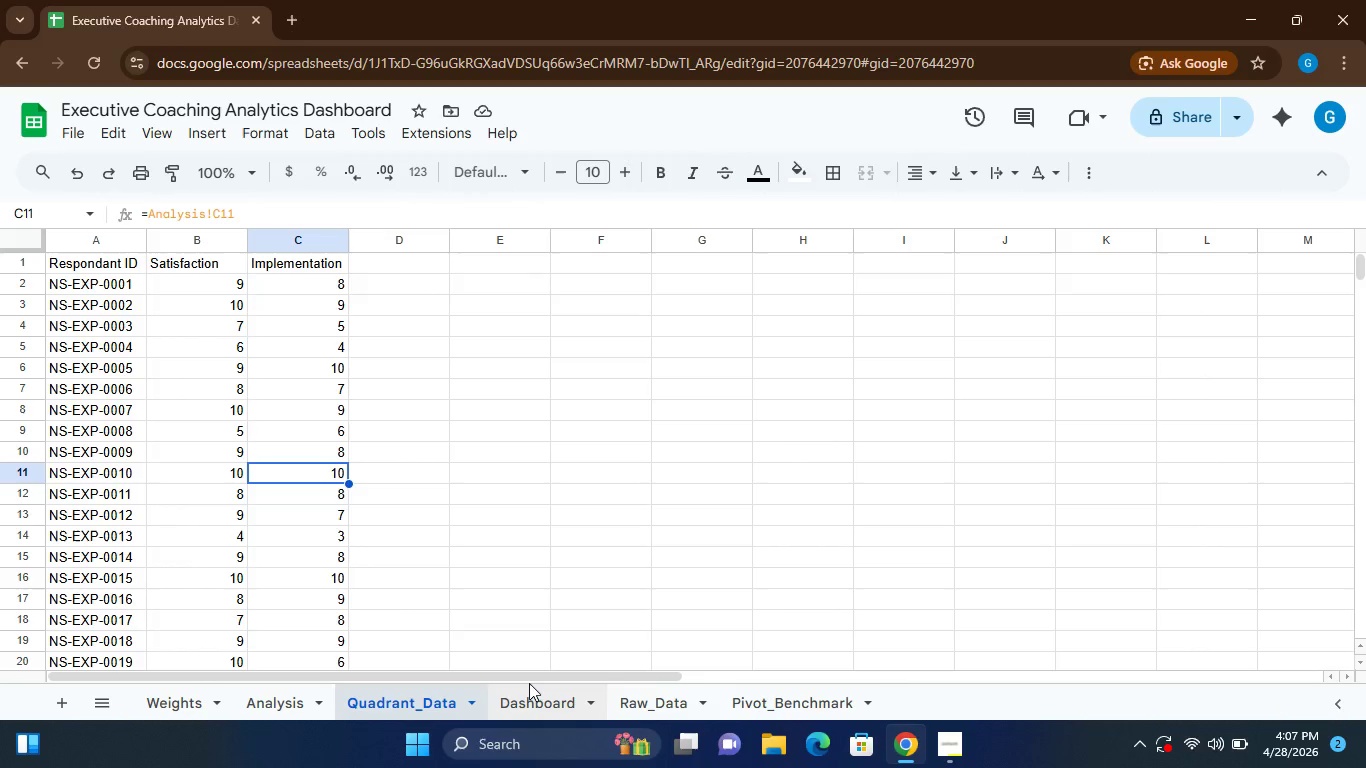 
wait(7.39)
 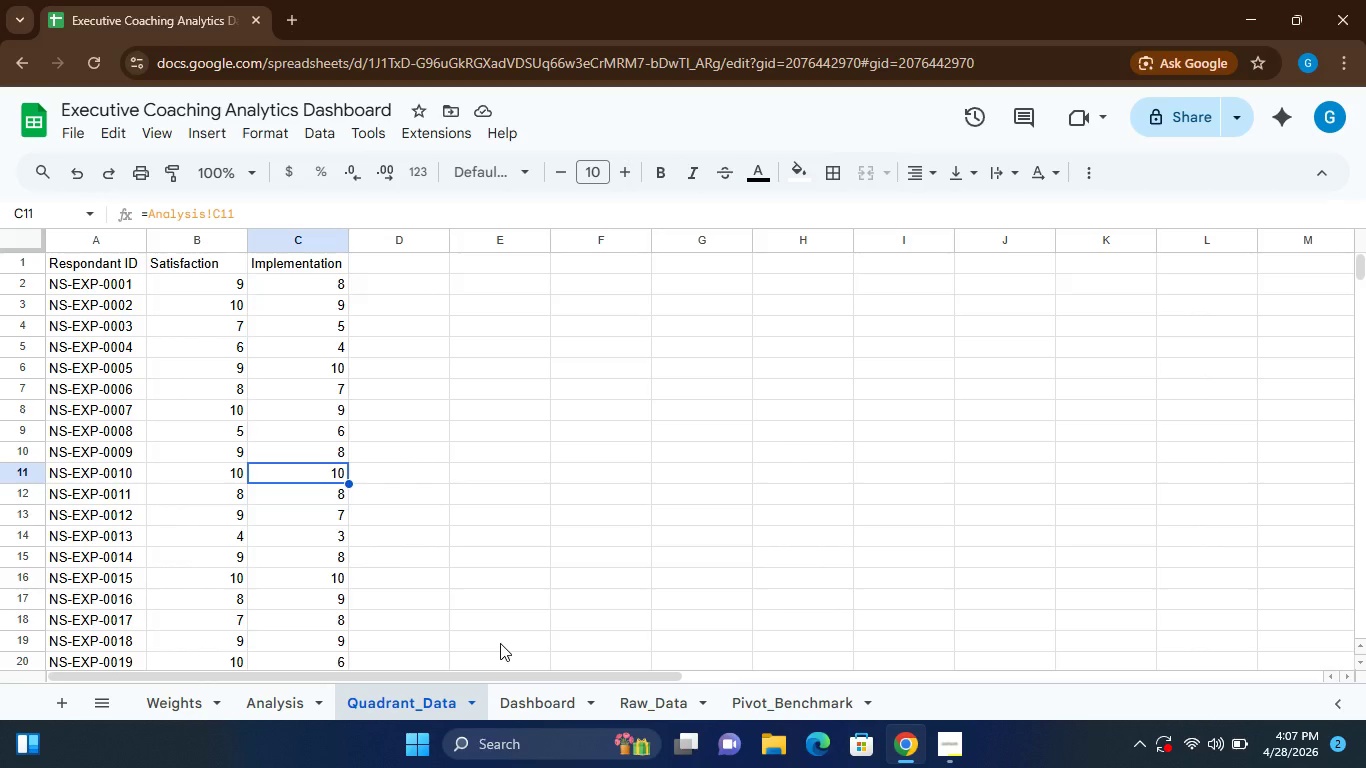 
left_click([766, 691])
 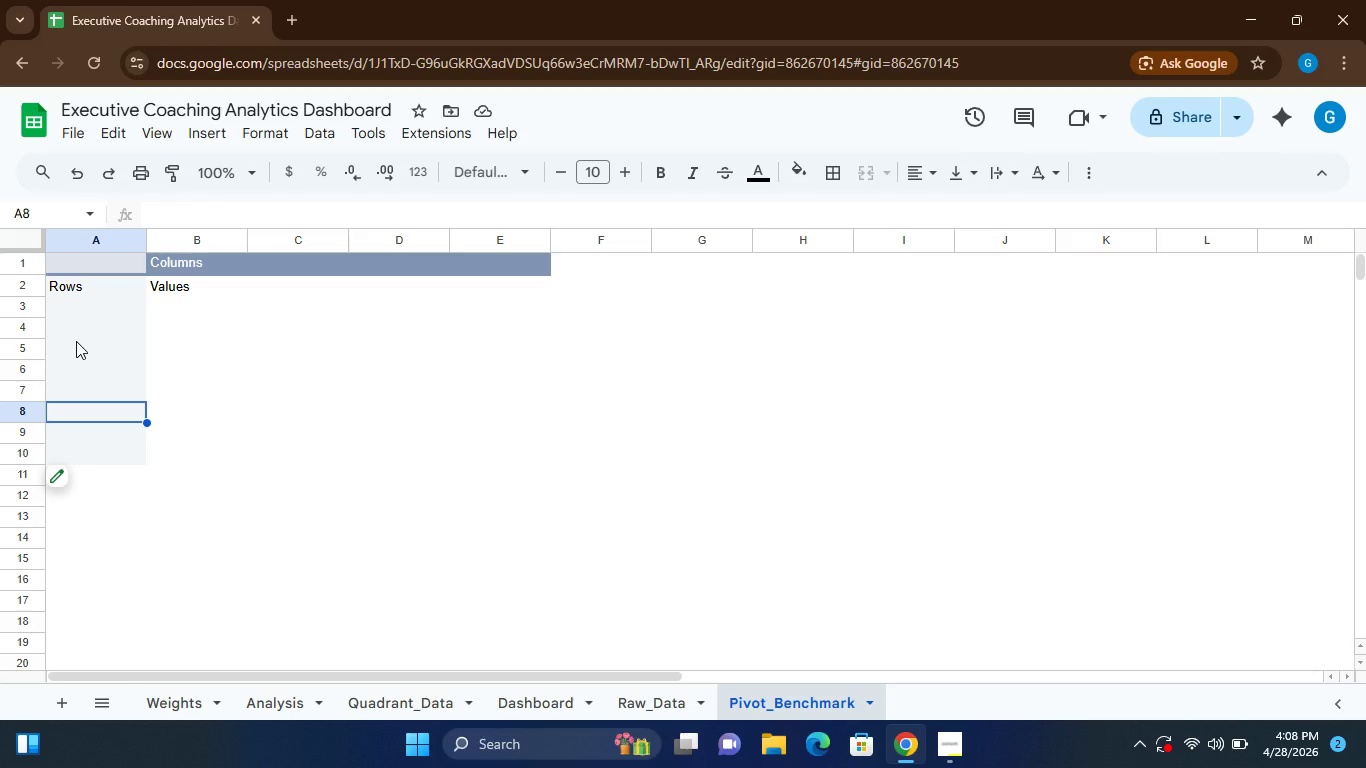 
wait(13.61)
 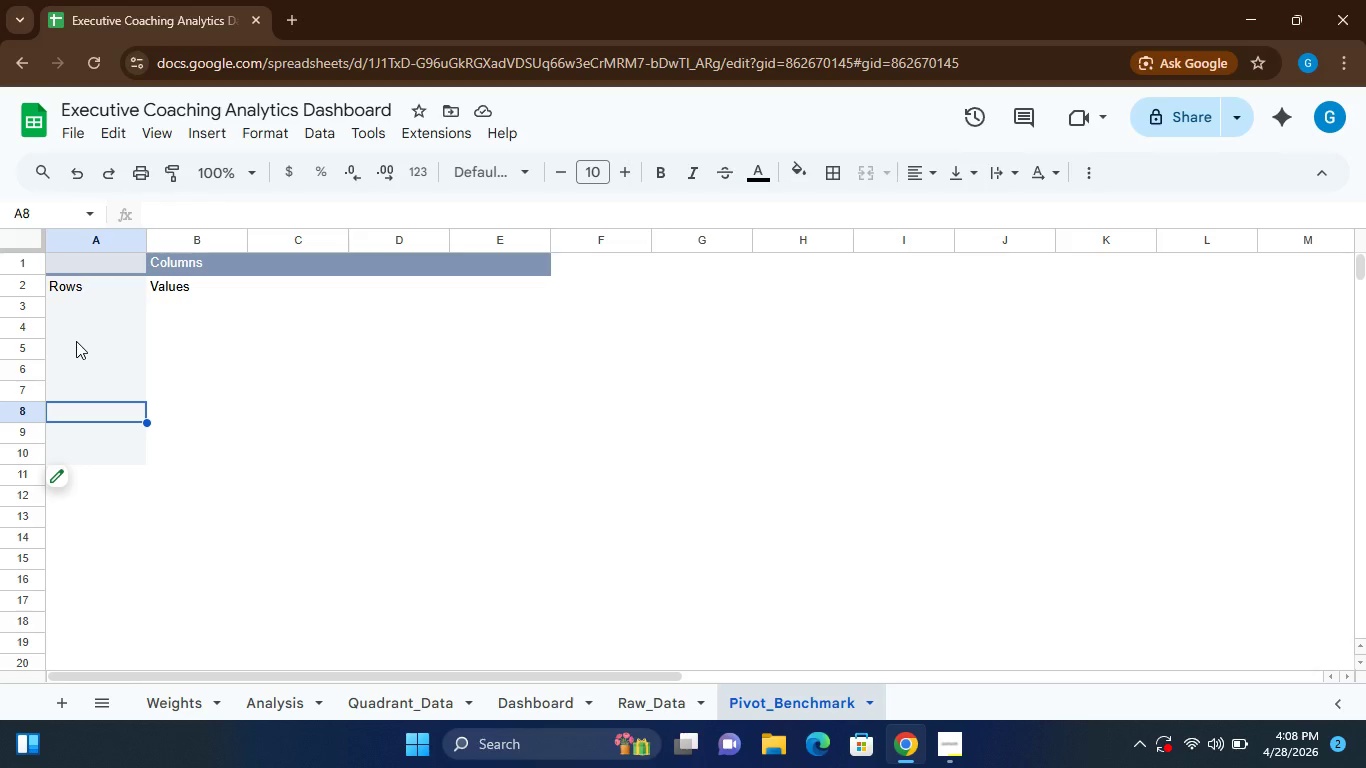 
left_click([88, 312])
 